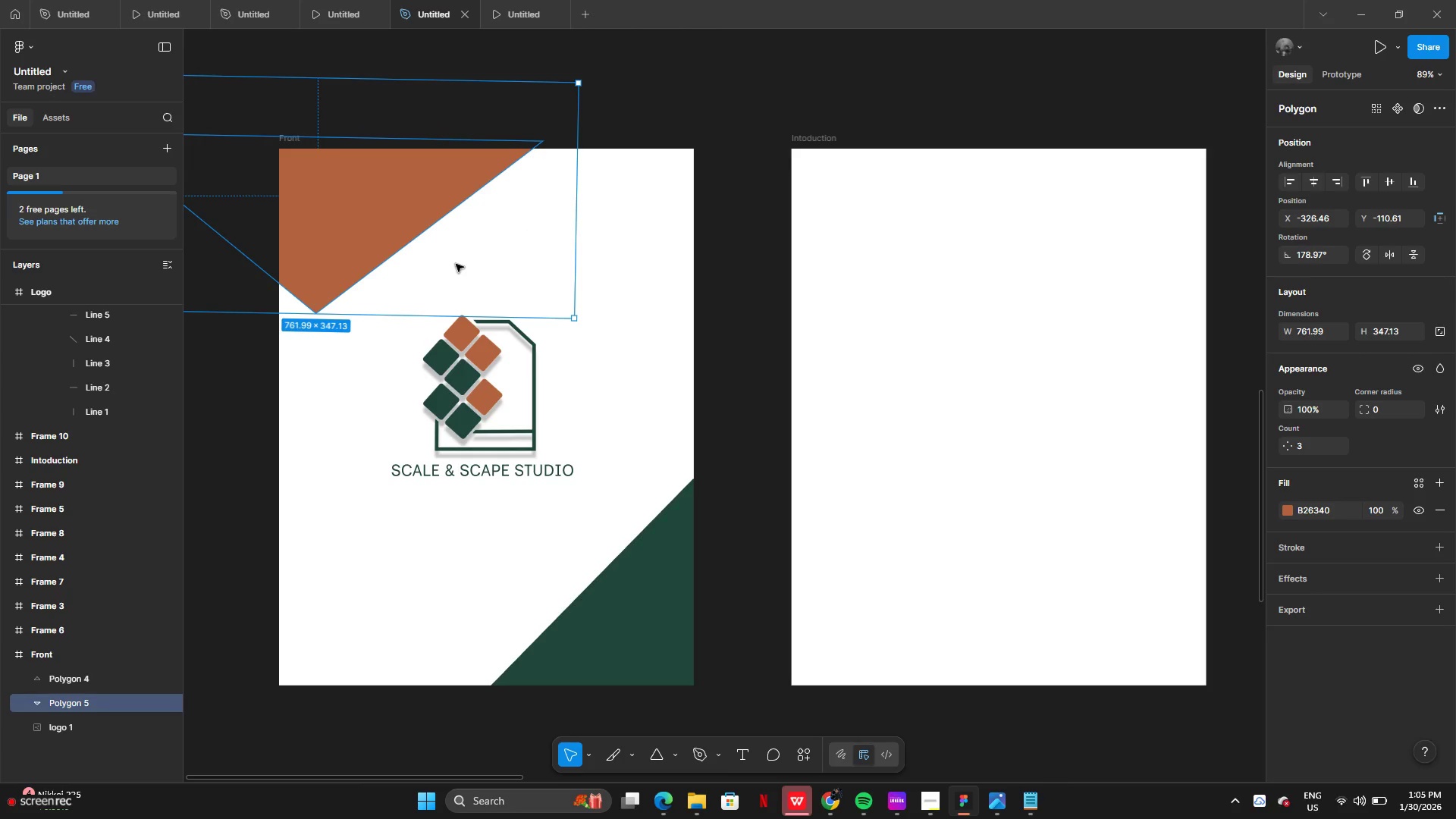 
left_click_drag(start_coordinate=[456, 264], to_coordinate=[412, 271])
 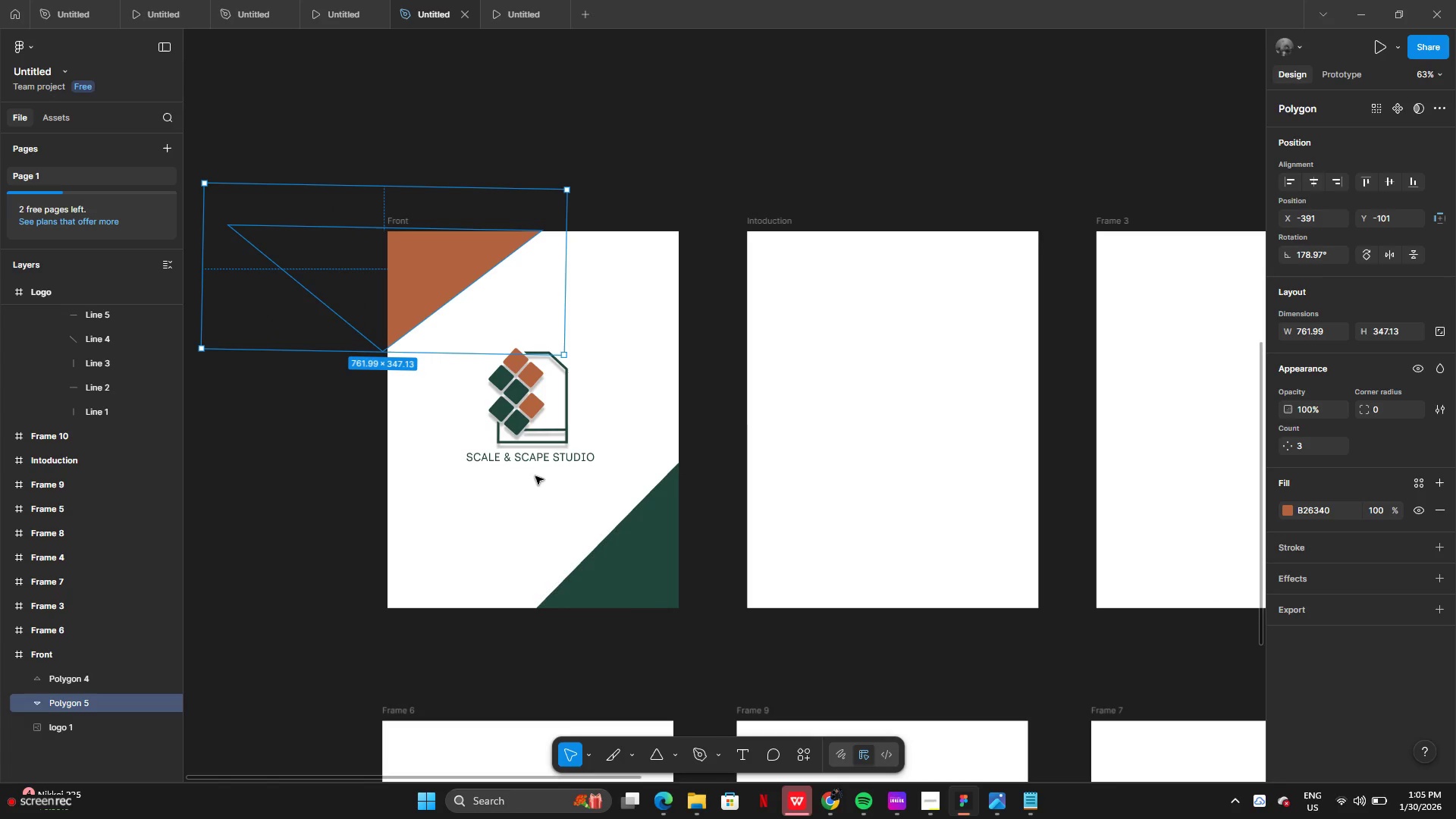 
left_click([382, 491])
 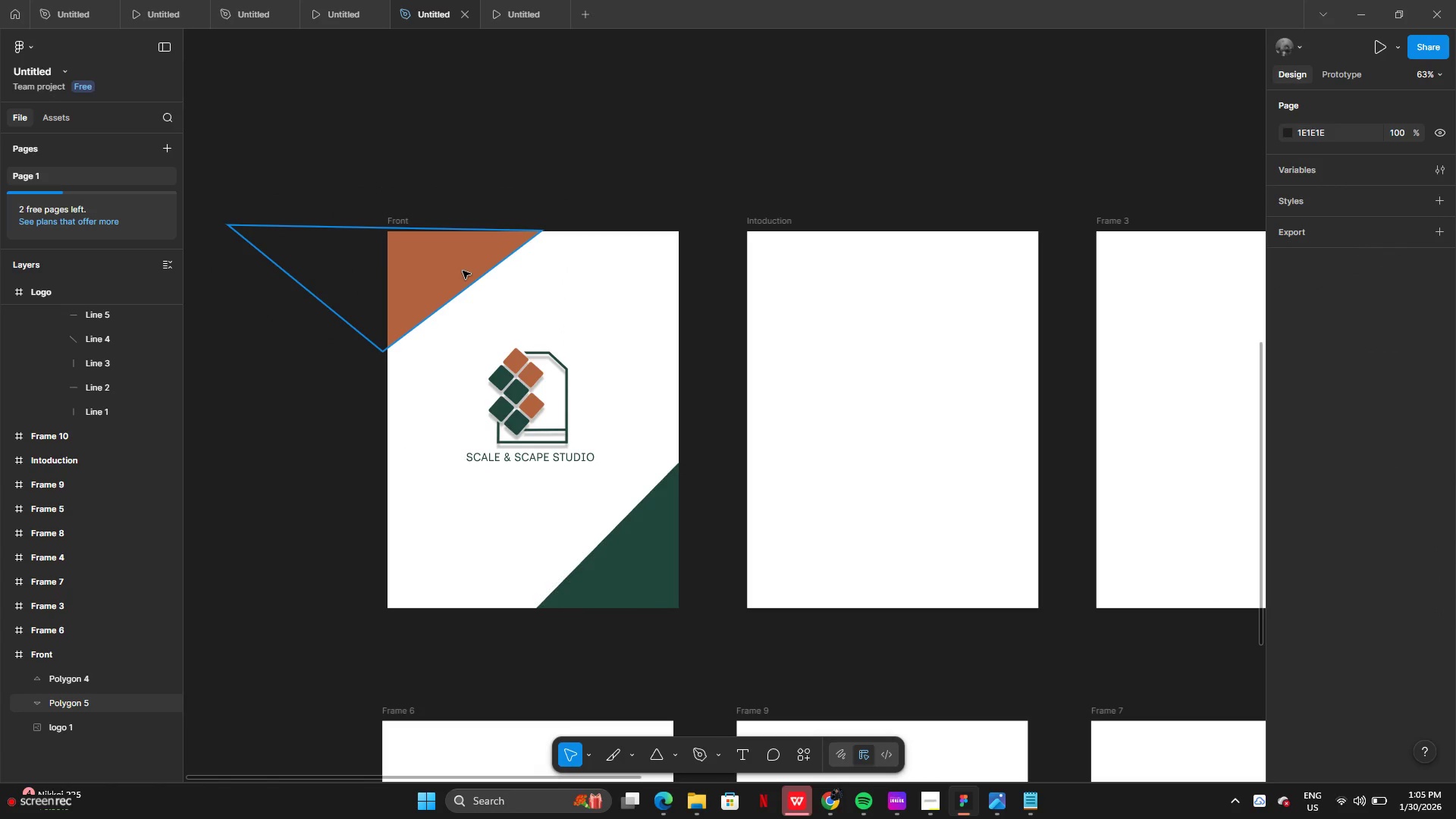 
key(ArrowRight)
 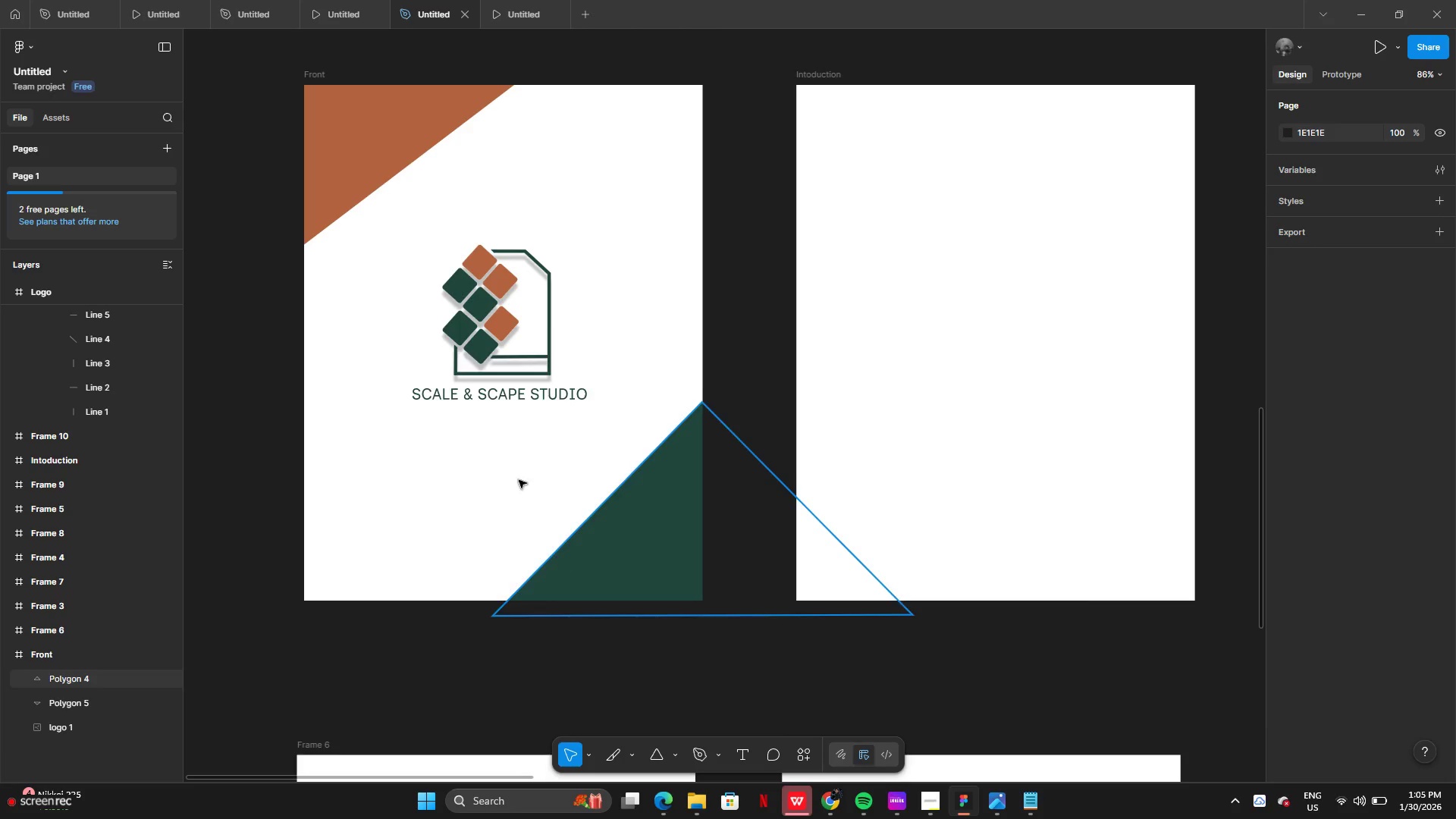 
left_click_drag(start_coordinate=[487, 463], to_coordinate=[483, 362])
 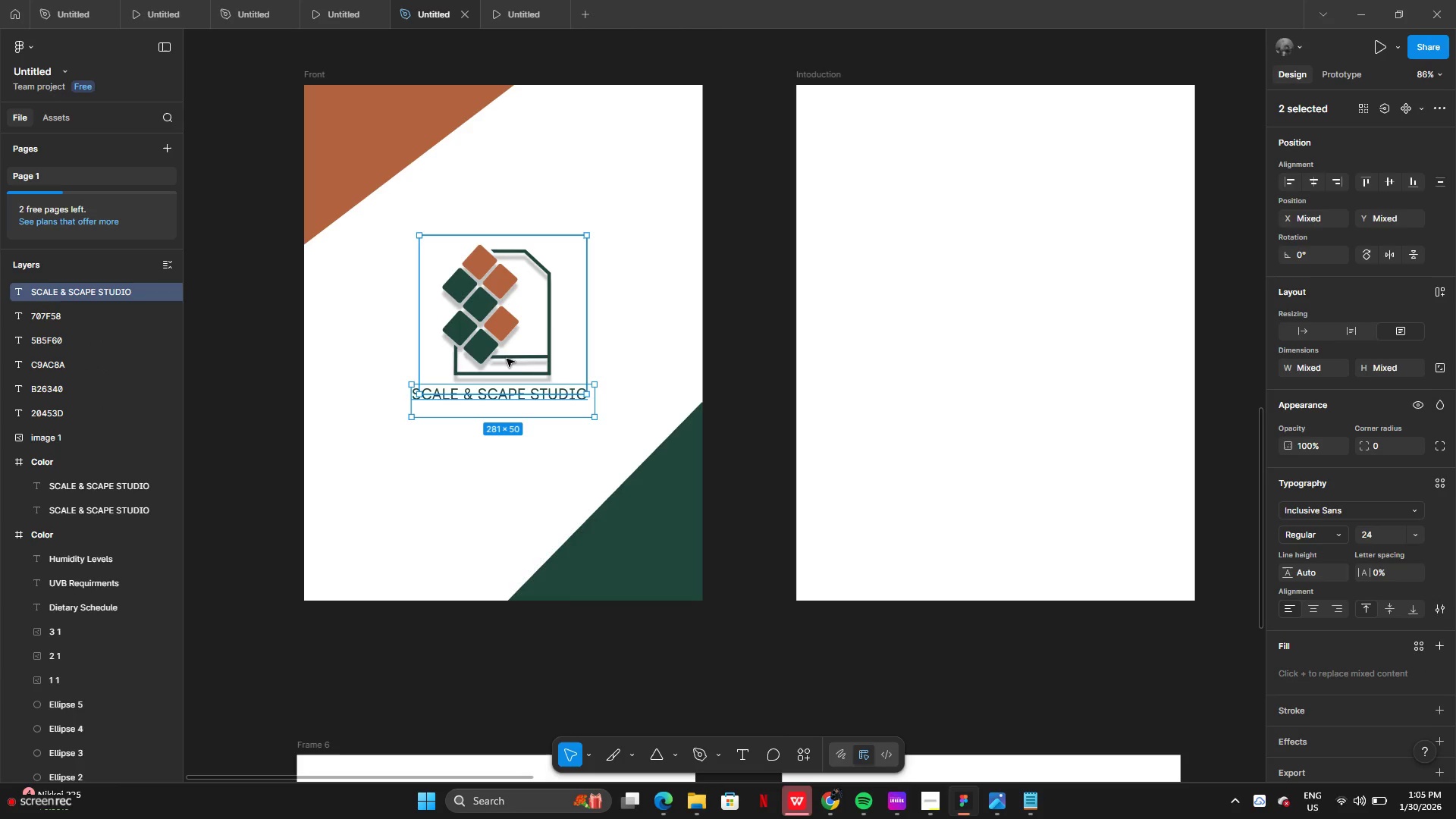 
left_click_drag(start_coordinate=[506, 359], to_coordinate=[507, 375])
 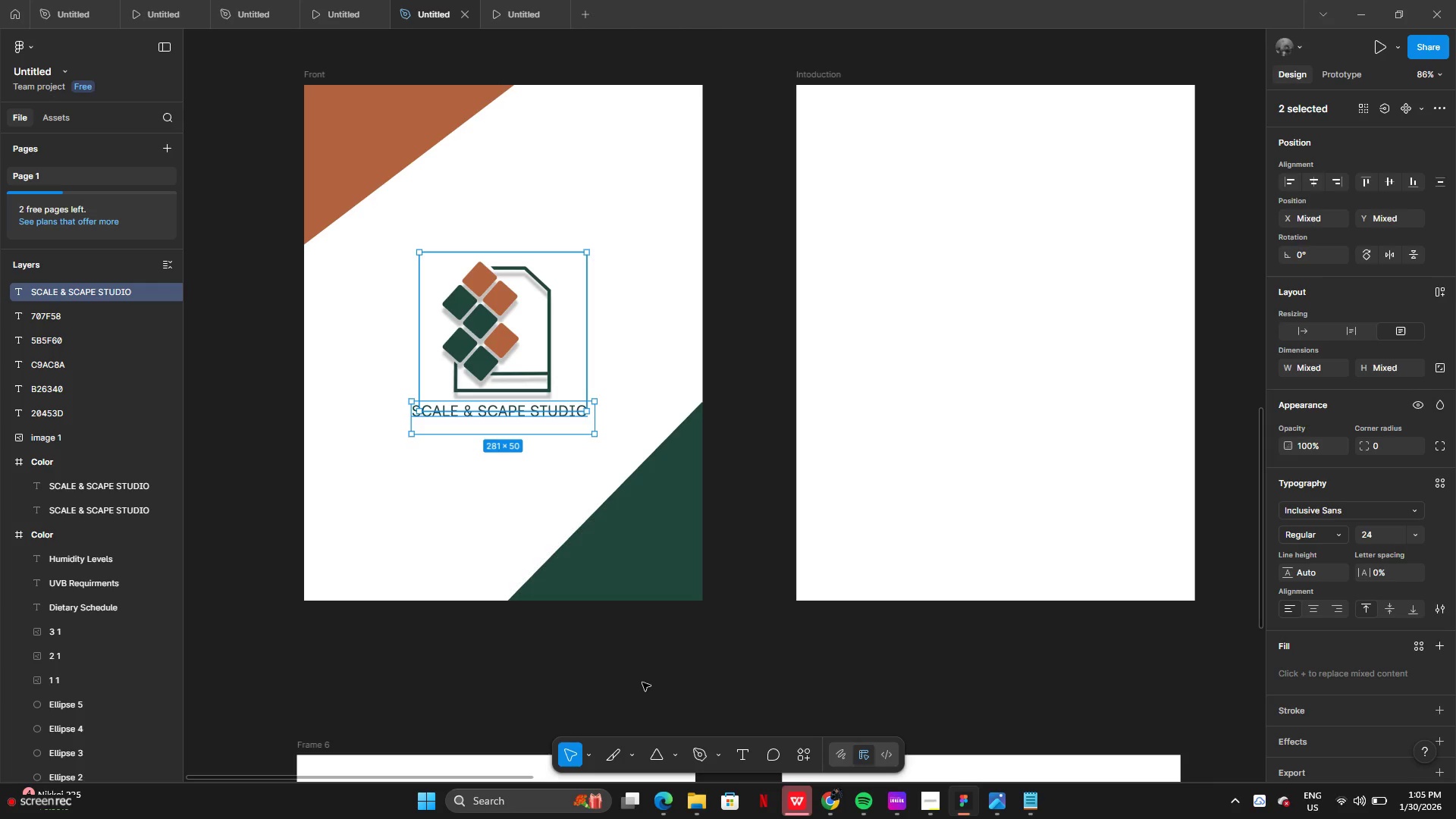 
left_click([643, 683])
 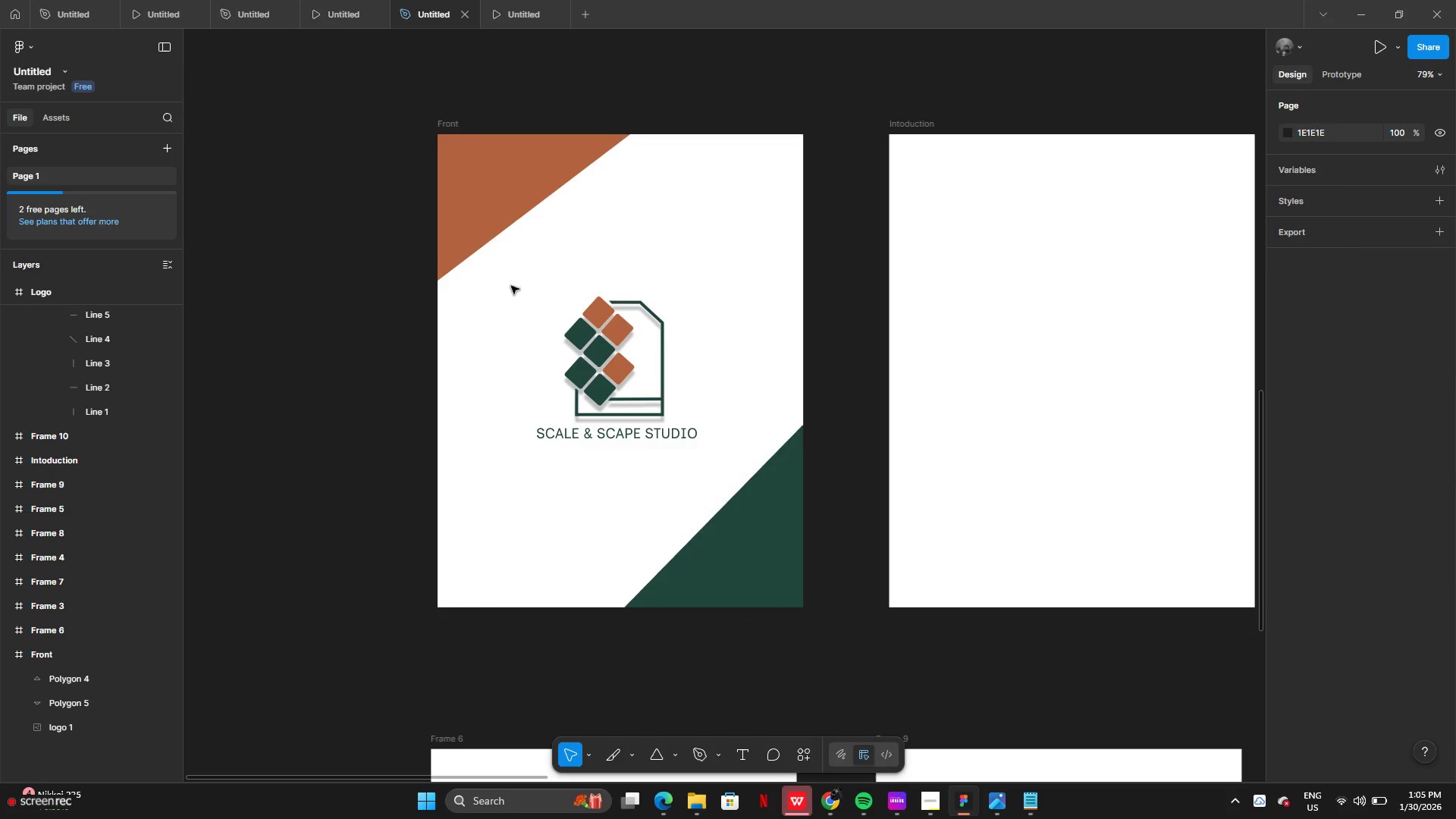 
left_click([489, 196])
 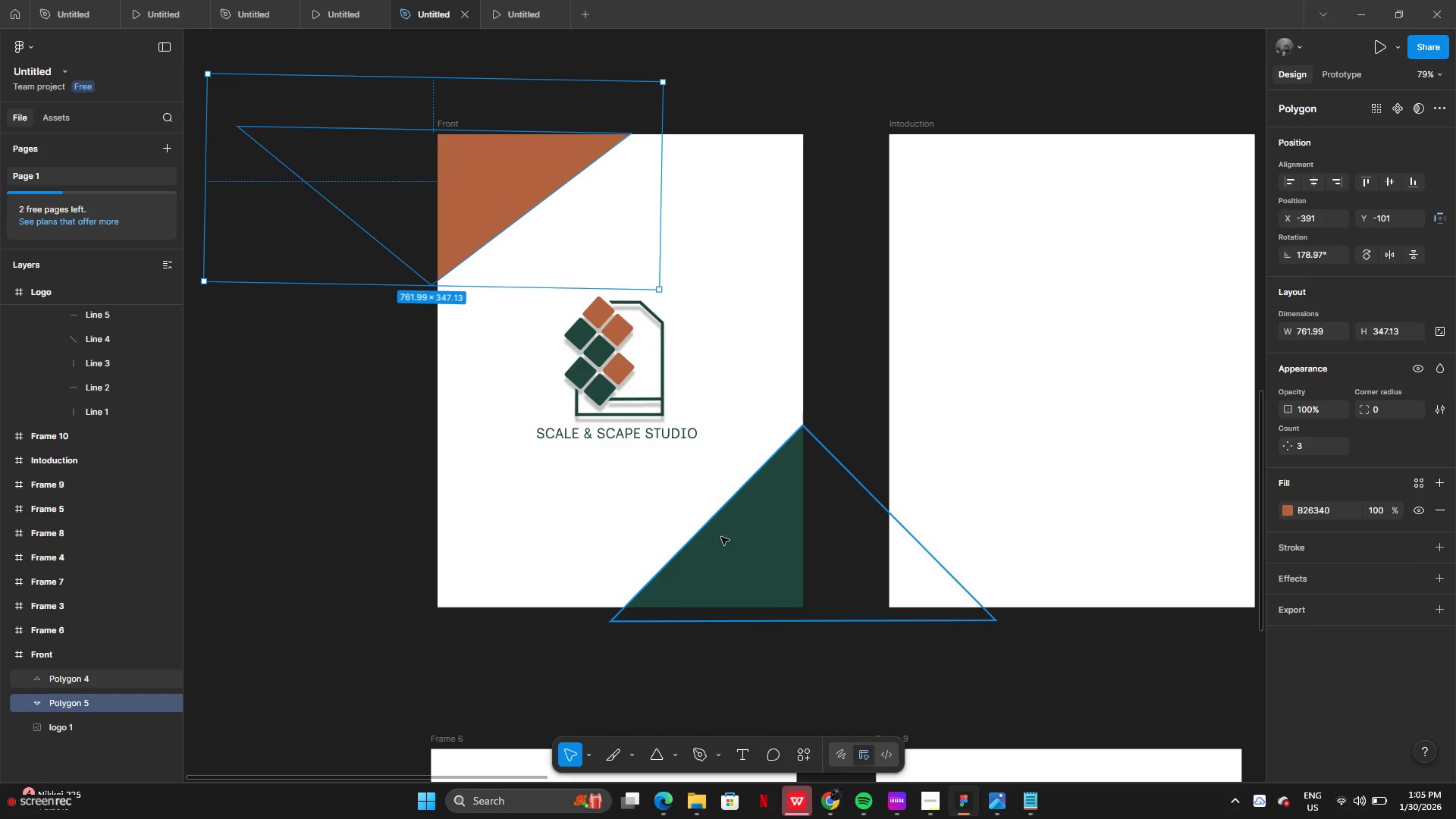 
left_click([725, 541])
 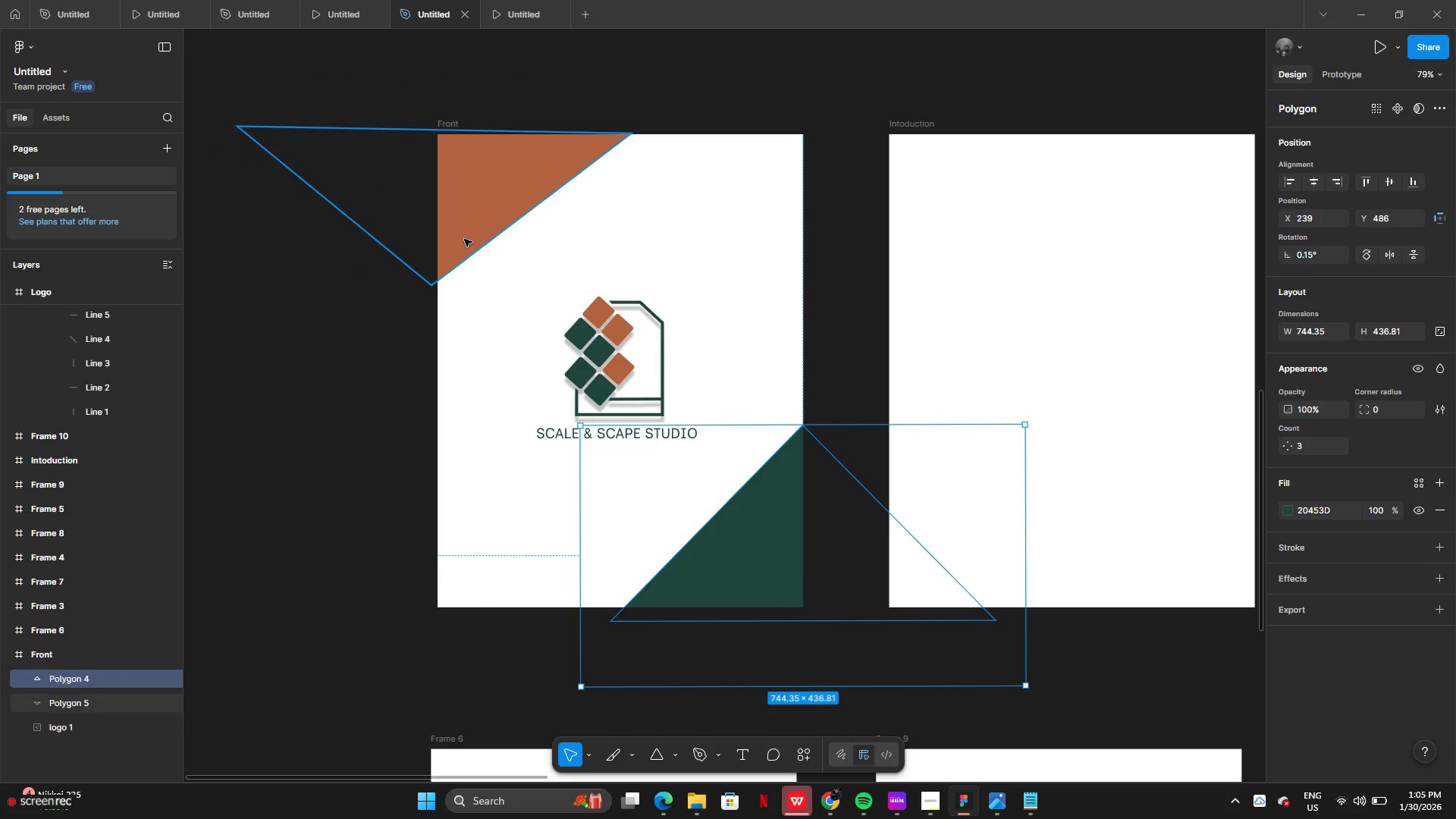 
left_click([465, 237])
 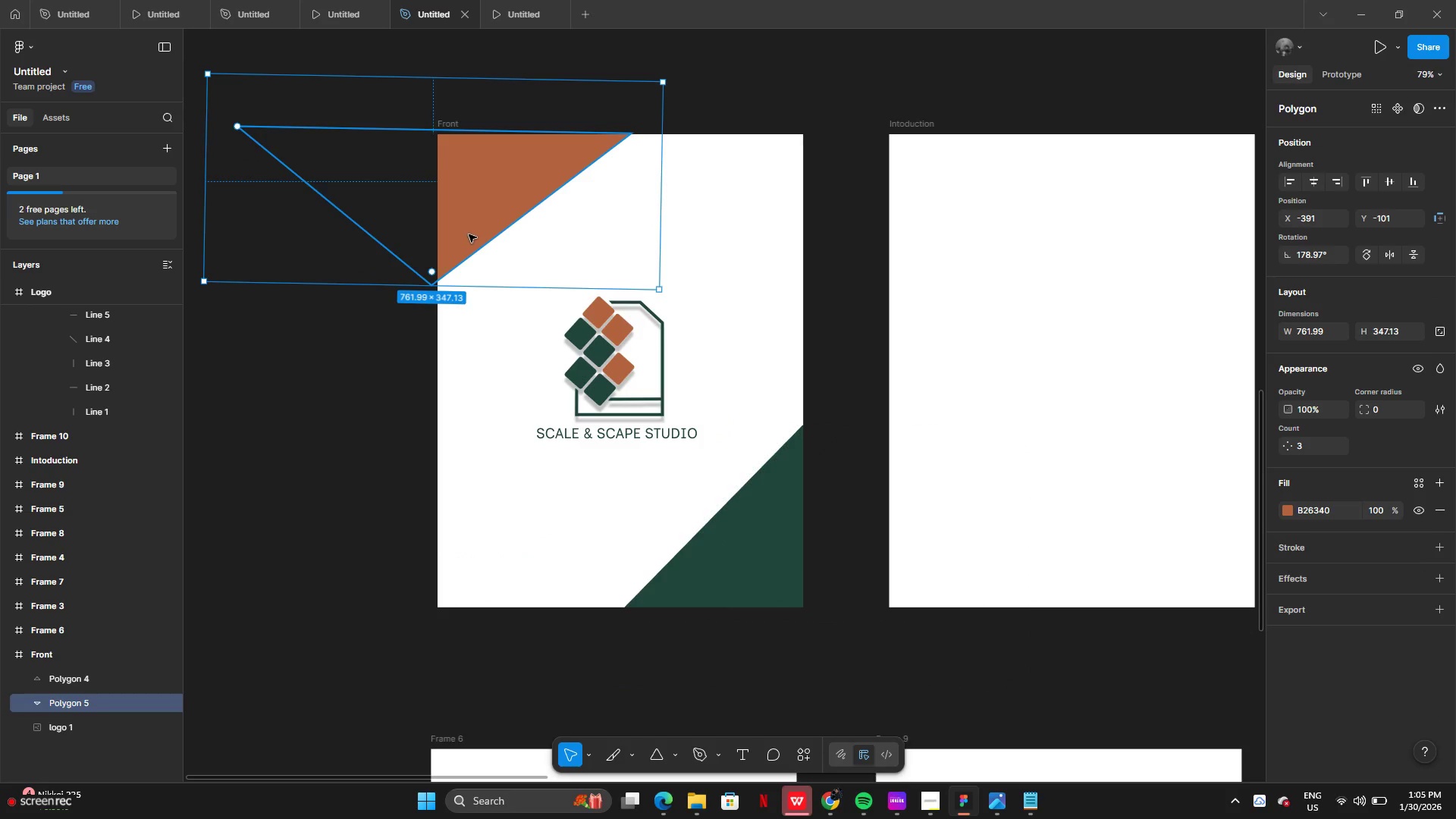 
left_click_drag(start_coordinate=[467, 234], to_coordinate=[484, 236])
 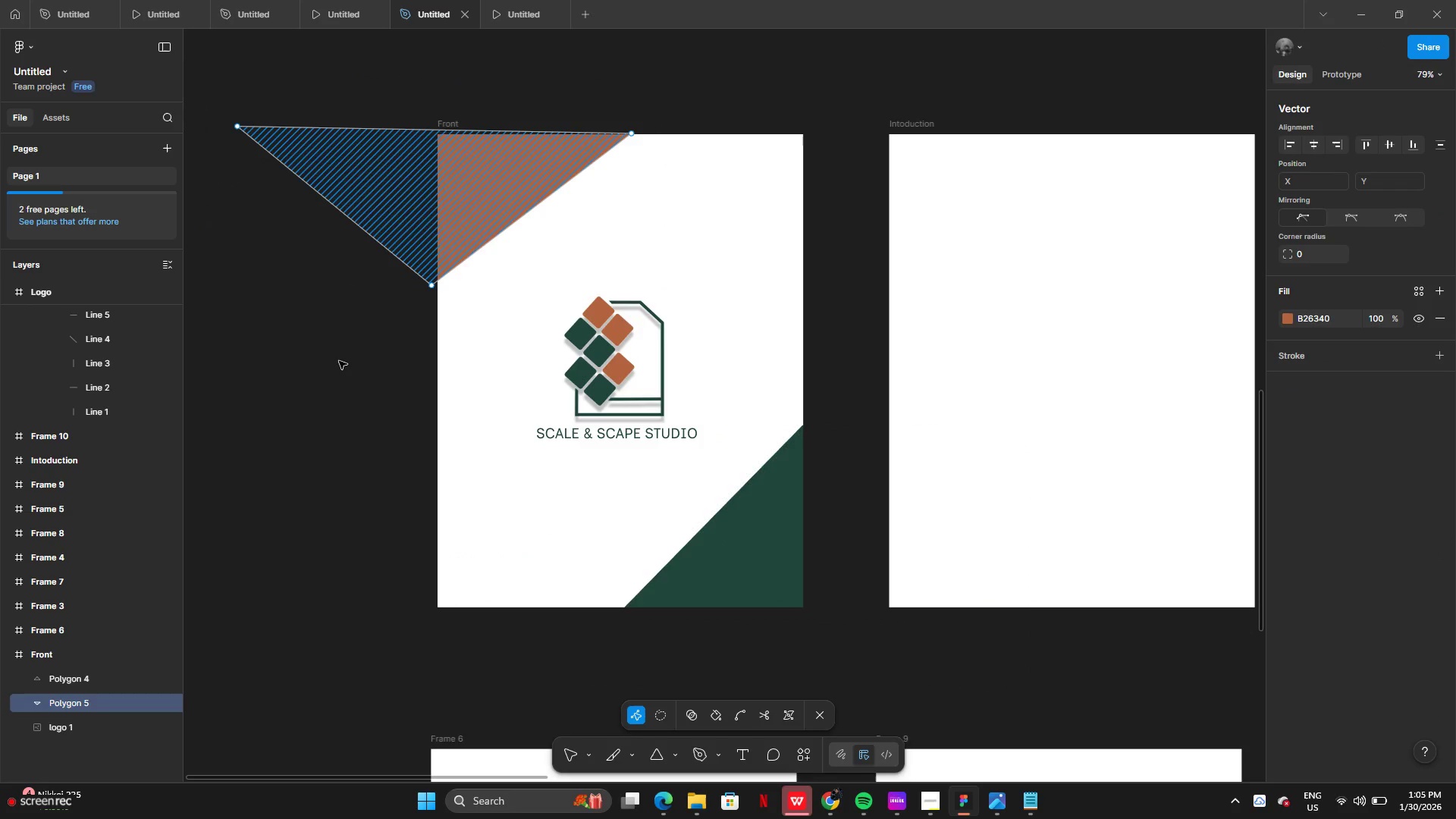 
double_click([337, 367])
 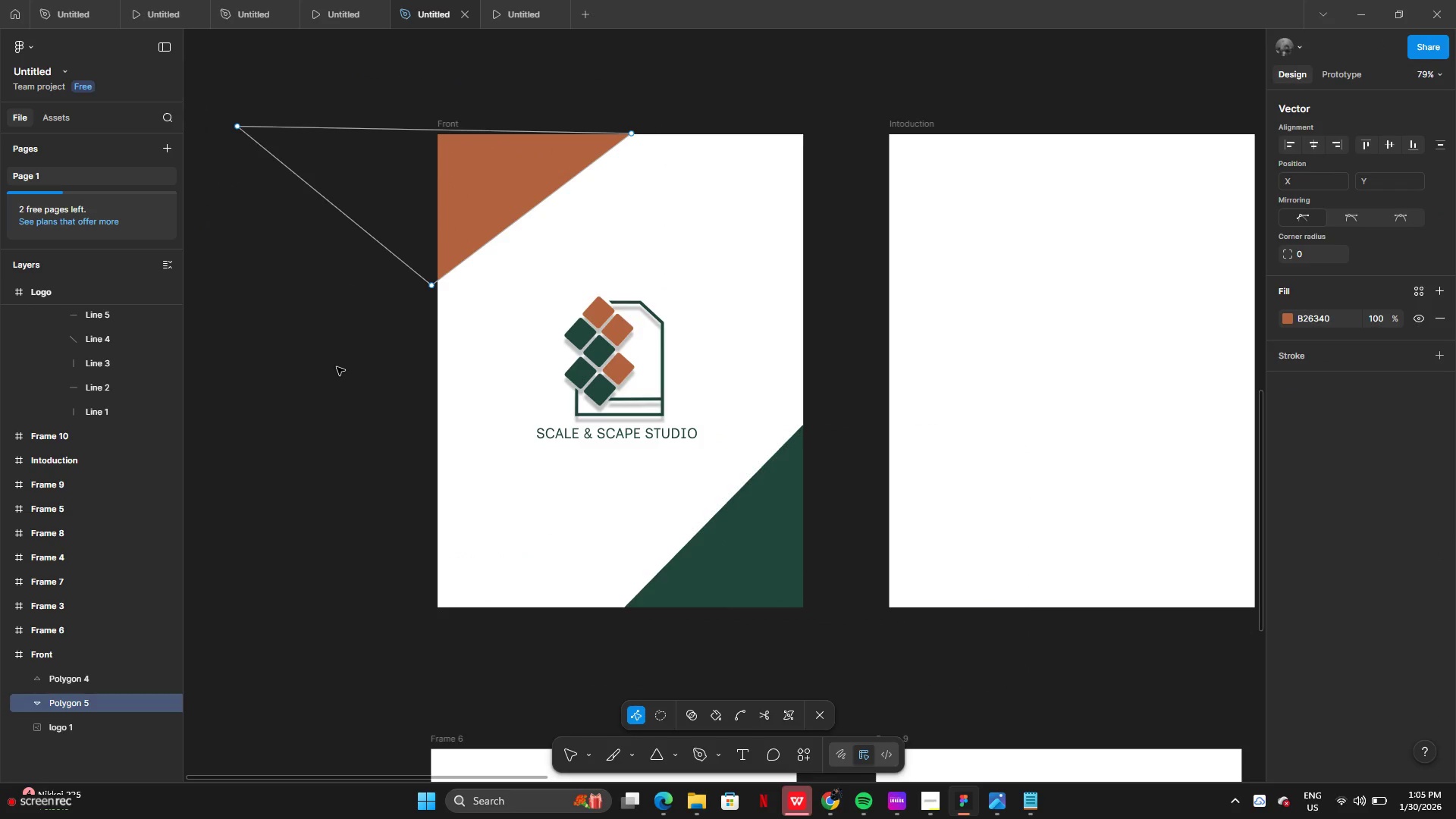 
triple_click([337, 367])
 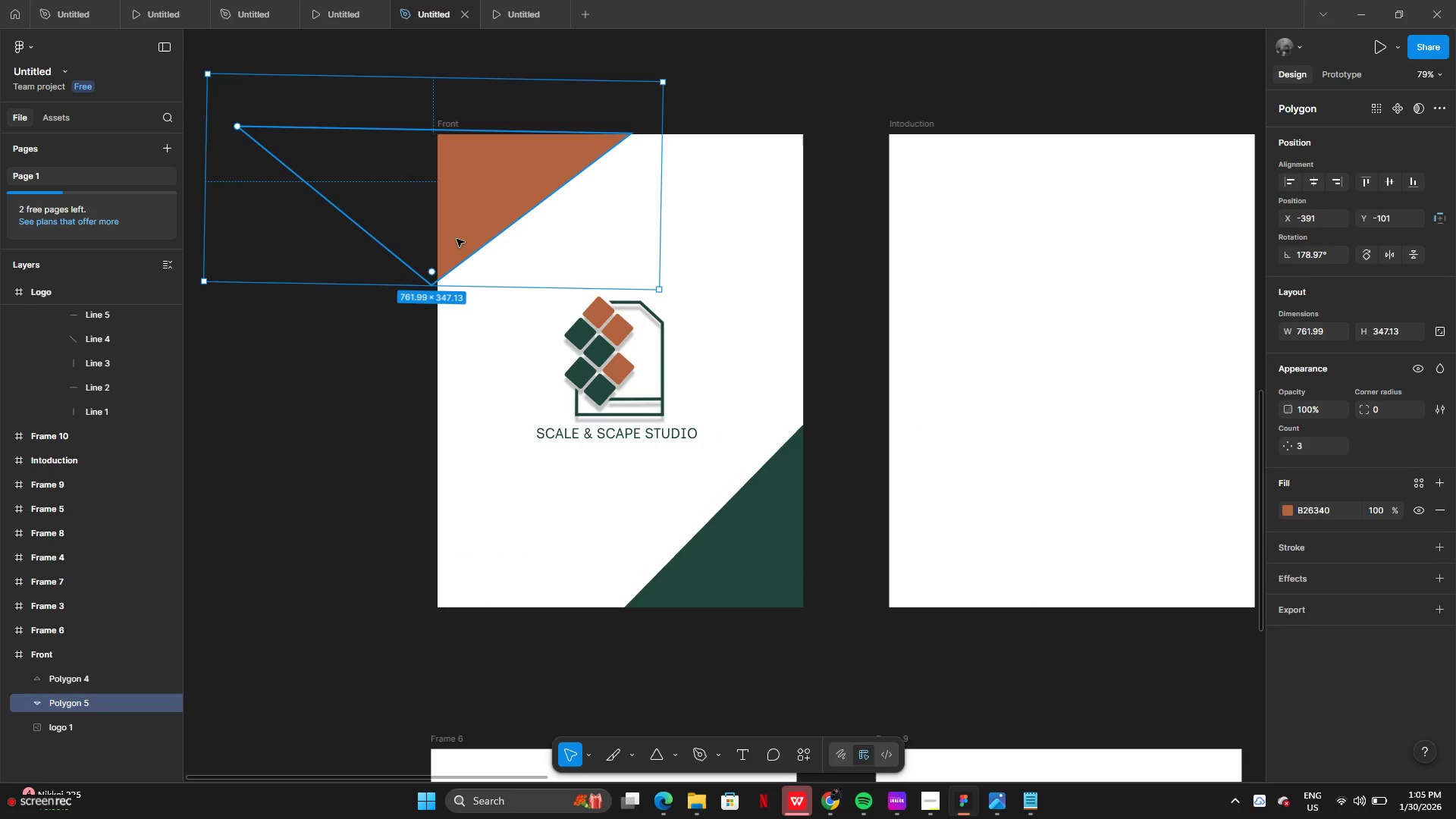 
left_click_drag(start_coordinate=[460, 237], to_coordinate=[466, 240])
 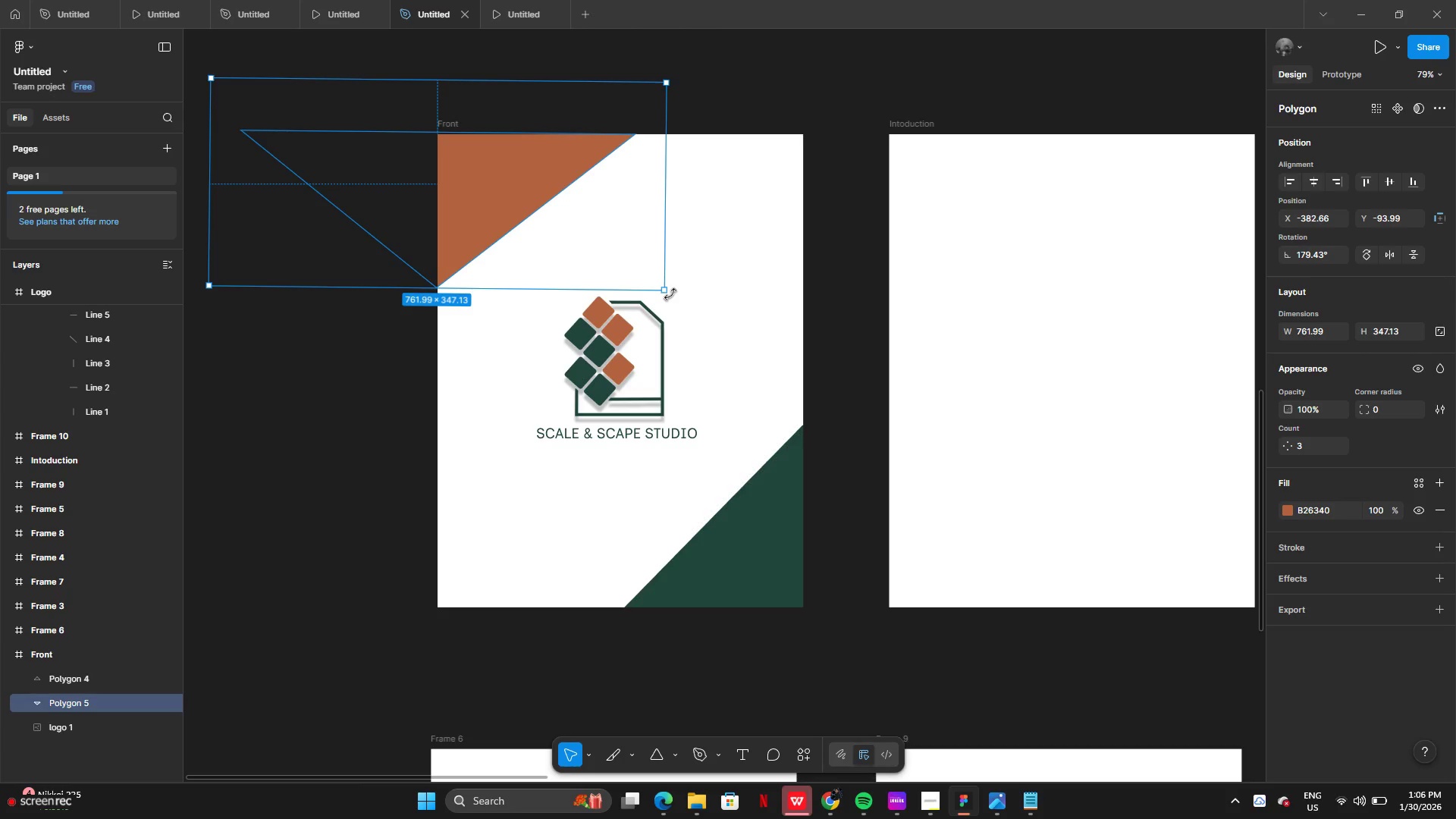 
left_click([337, 462])
 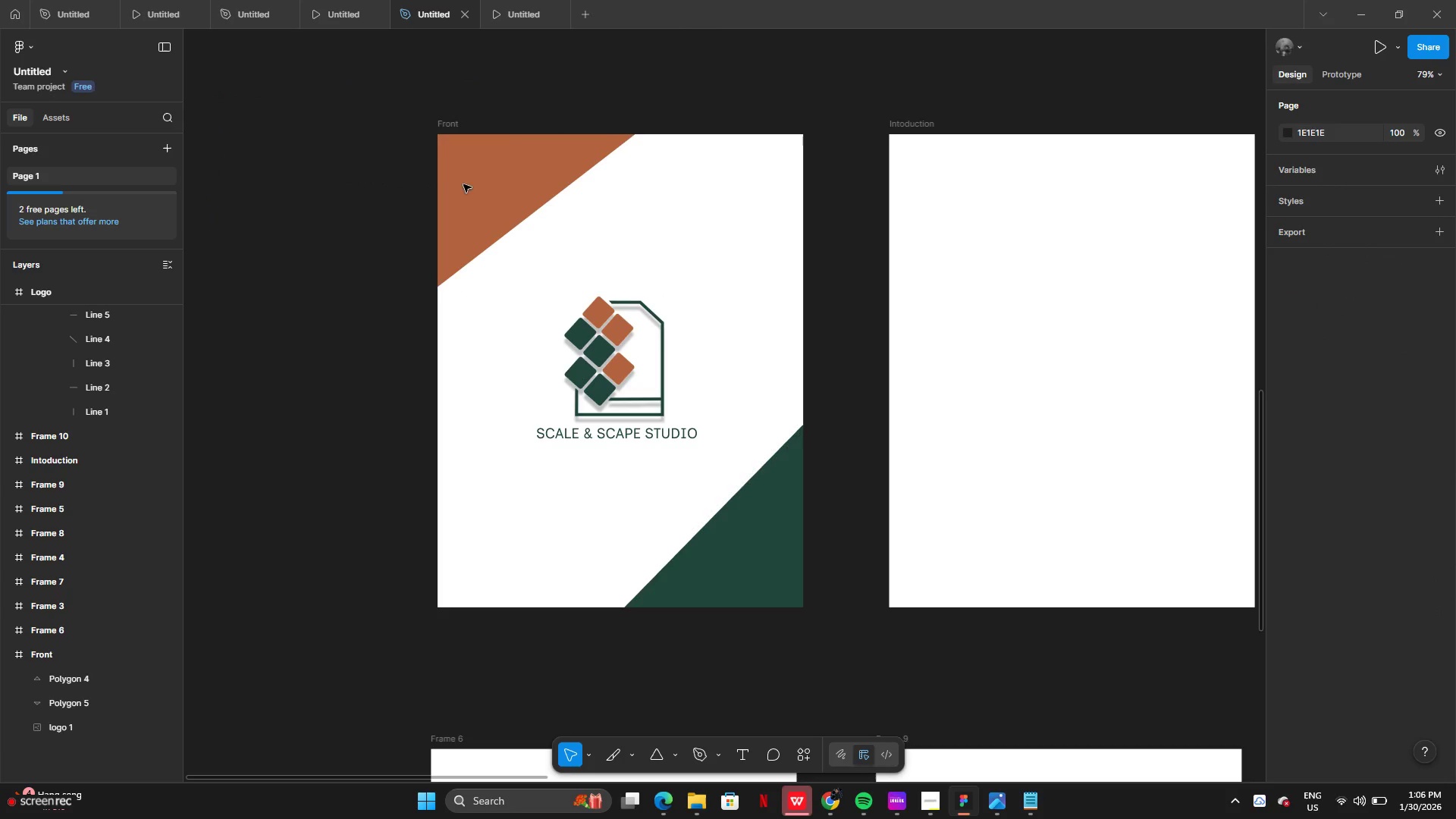 
left_click_drag(start_coordinate=[502, 182], to_coordinate=[739, 599])
 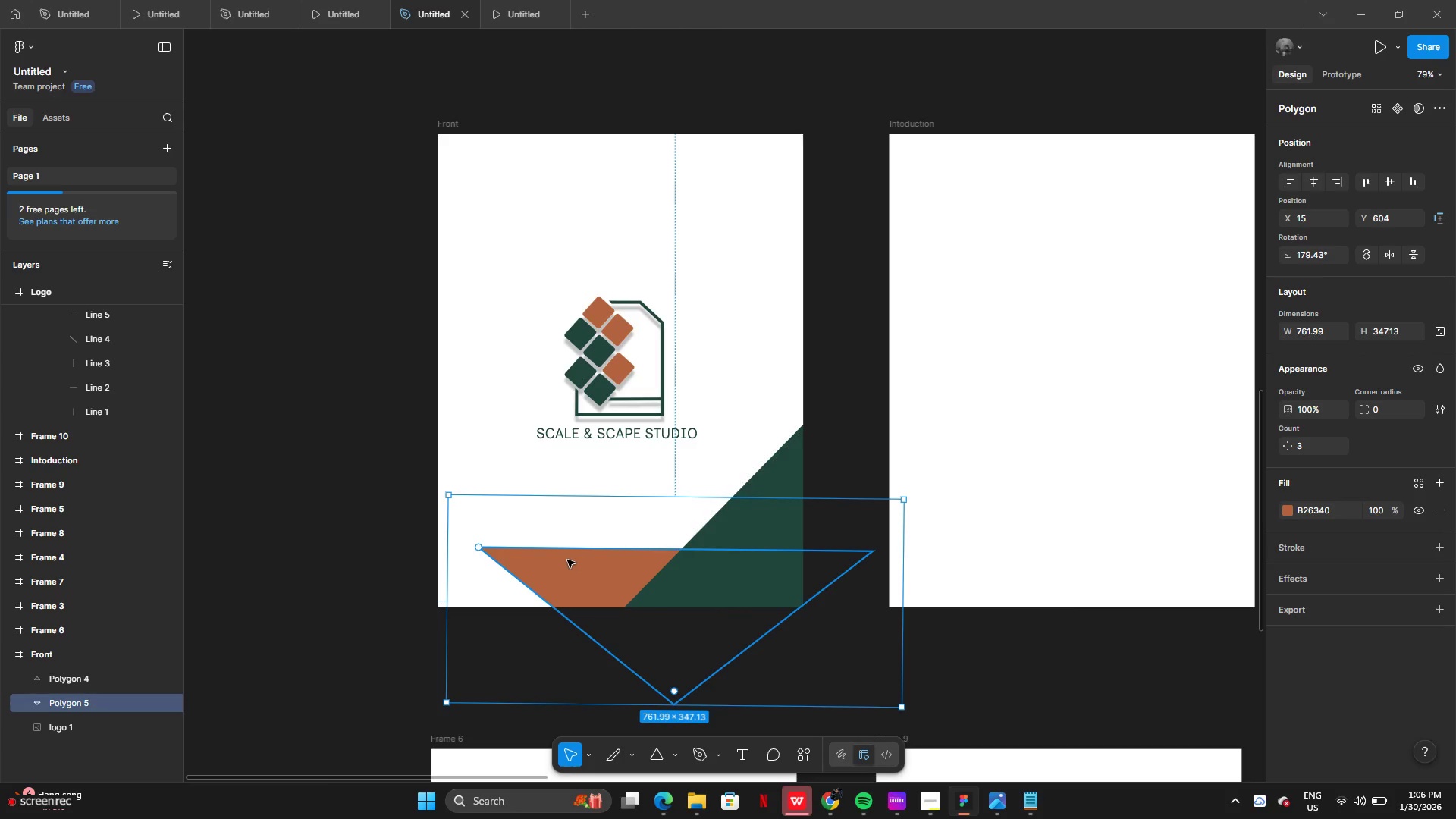 
left_click_drag(start_coordinate=[567, 560], to_coordinate=[479, 521])
 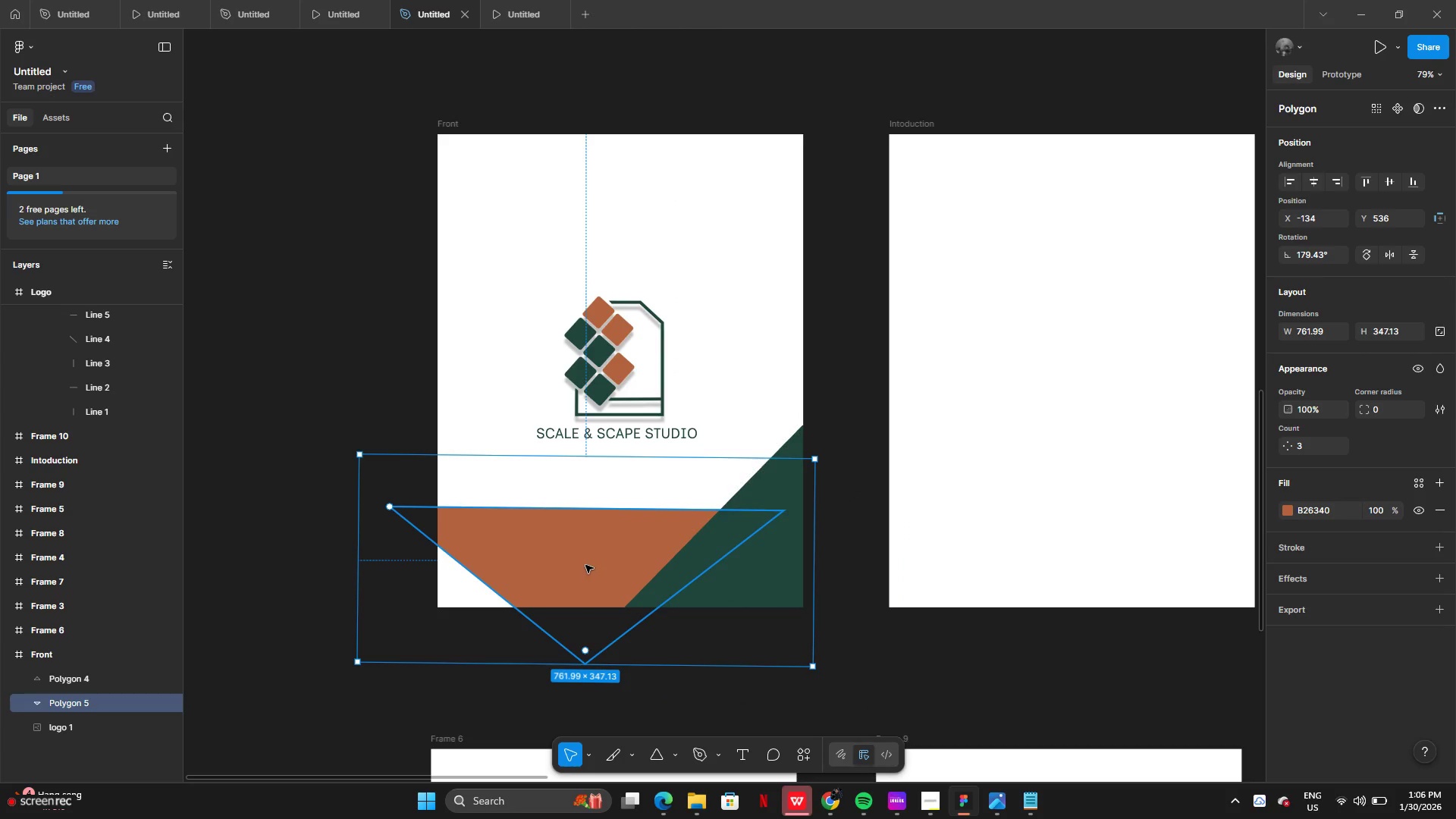 
left_click_drag(start_coordinate=[585, 565], to_coordinate=[460, 558])
 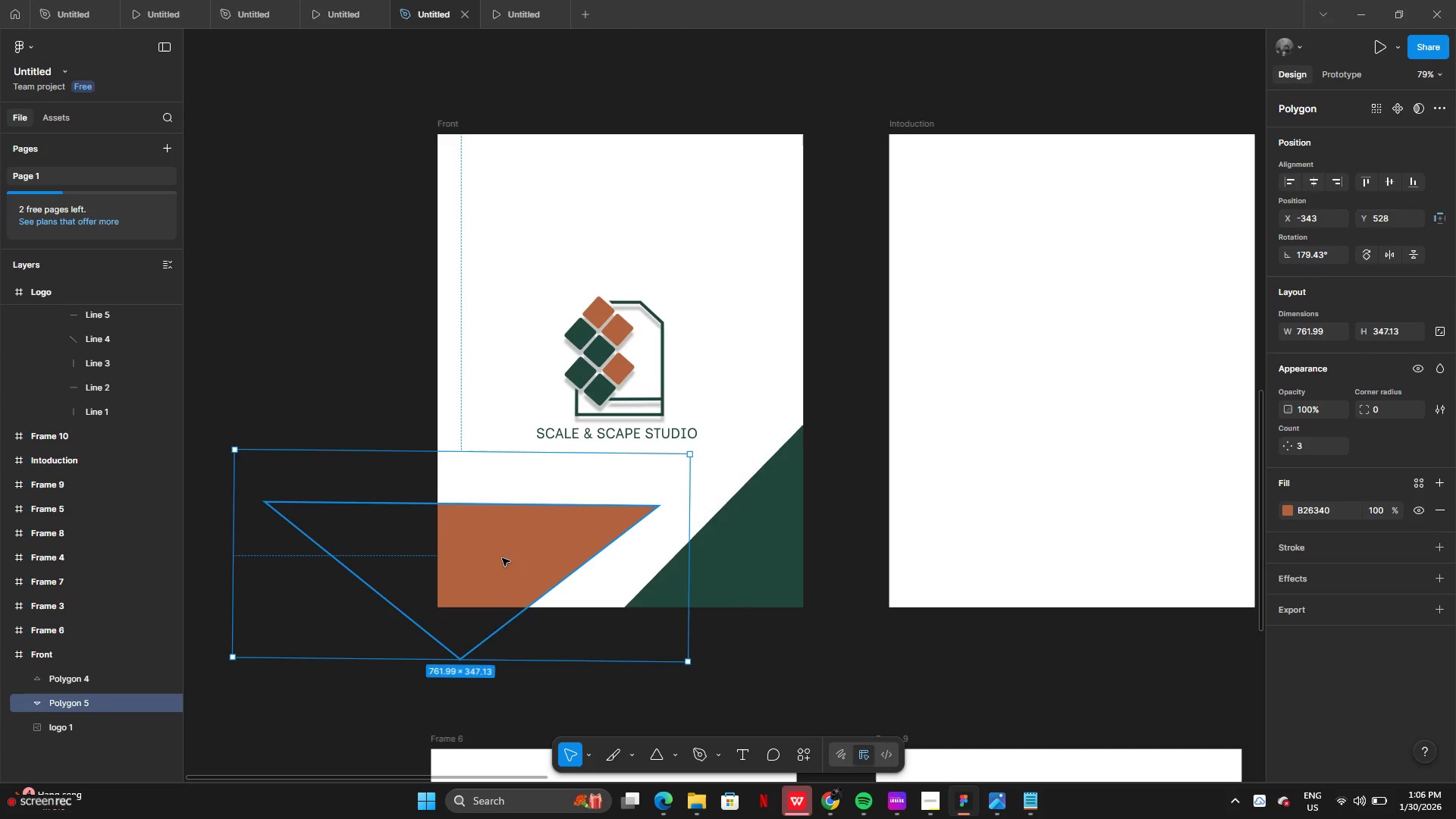 
left_click_drag(start_coordinate=[502, 558], to_coordinate=[453, 584])
 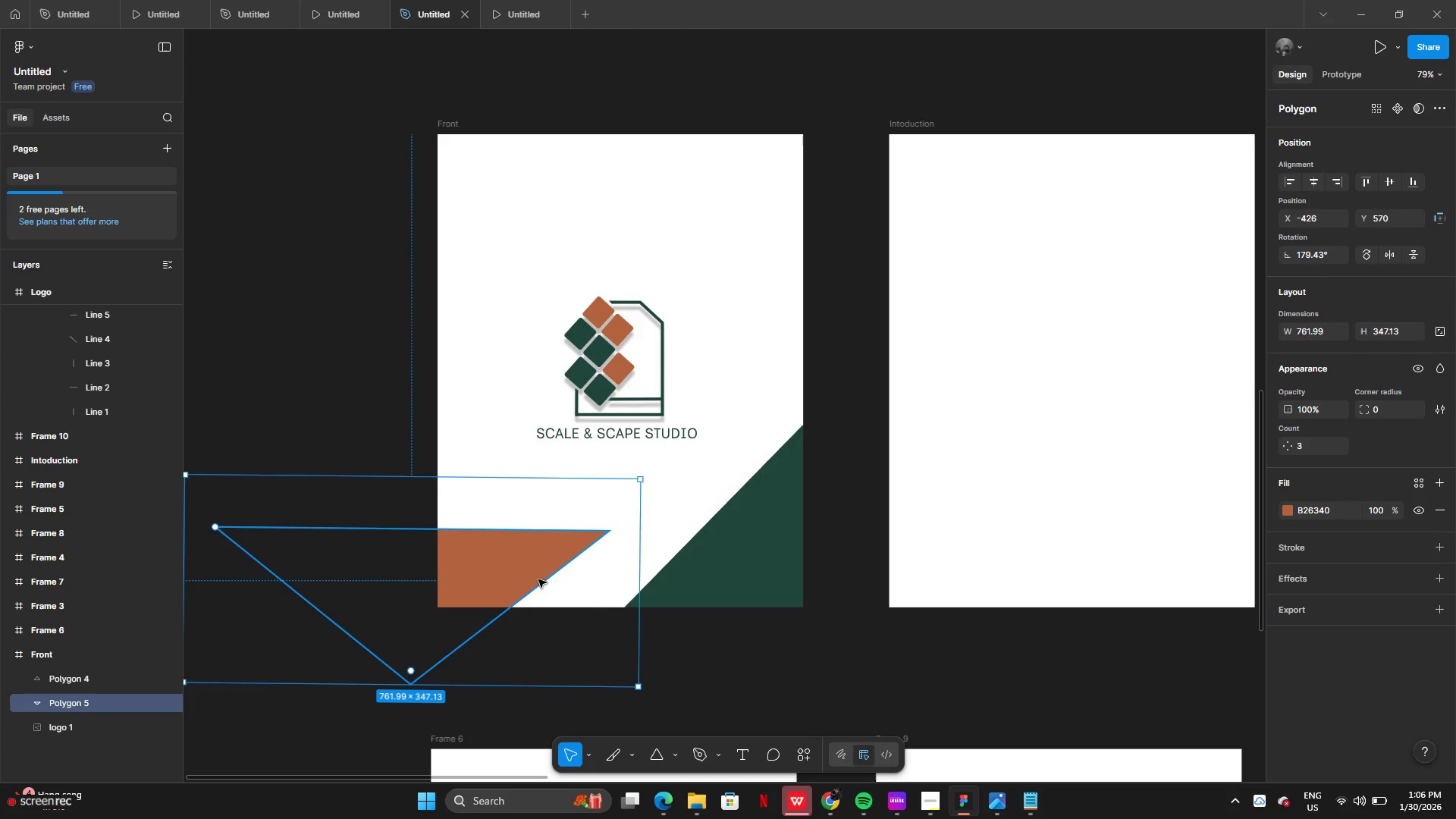 
left_click_drag(start_coordinate=[538, 579], to_coordinate=[485, 594])
 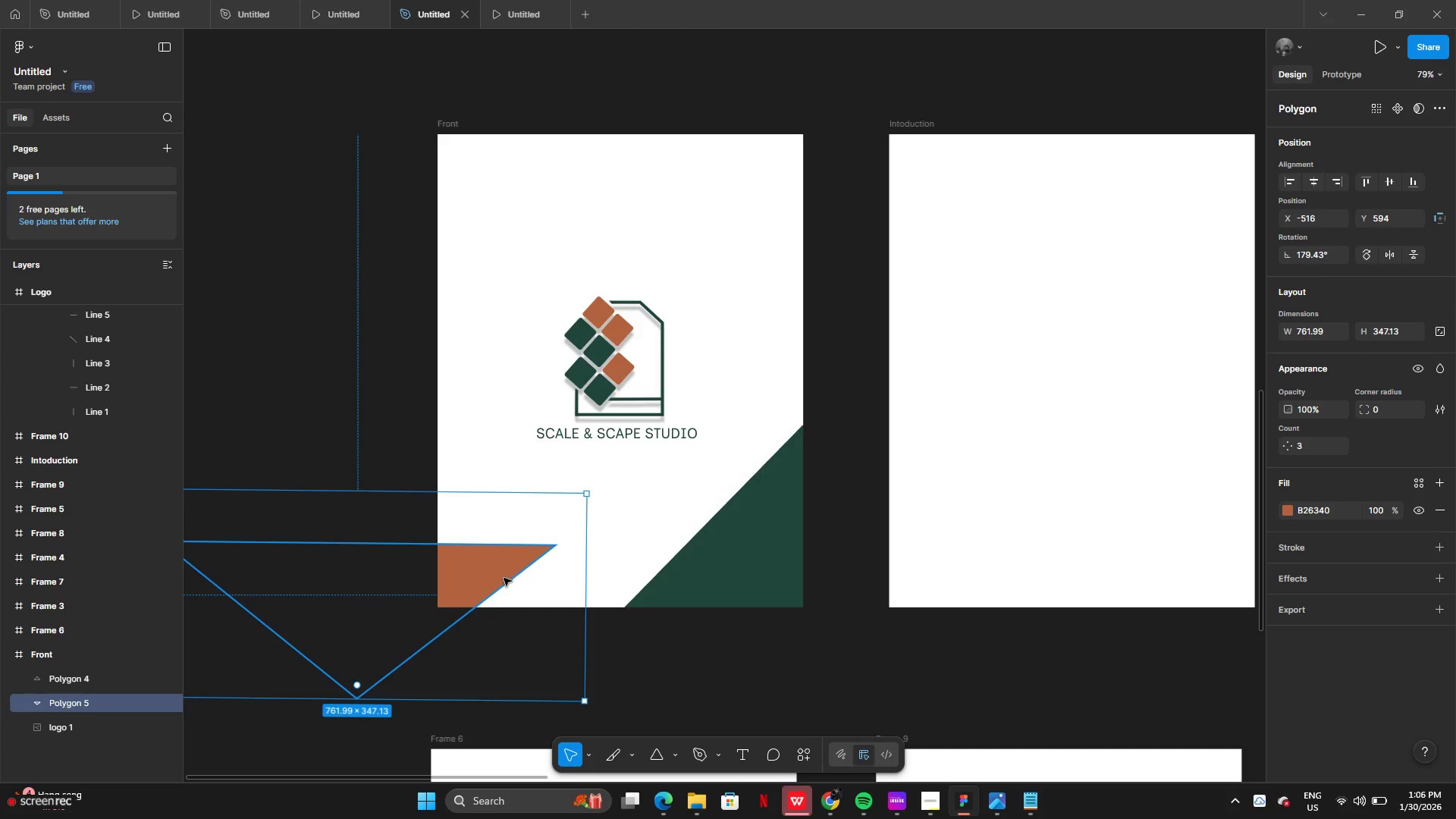 
left_click_drag(start_coordinate=[504, 578], to_coordinate=[600, 218])
 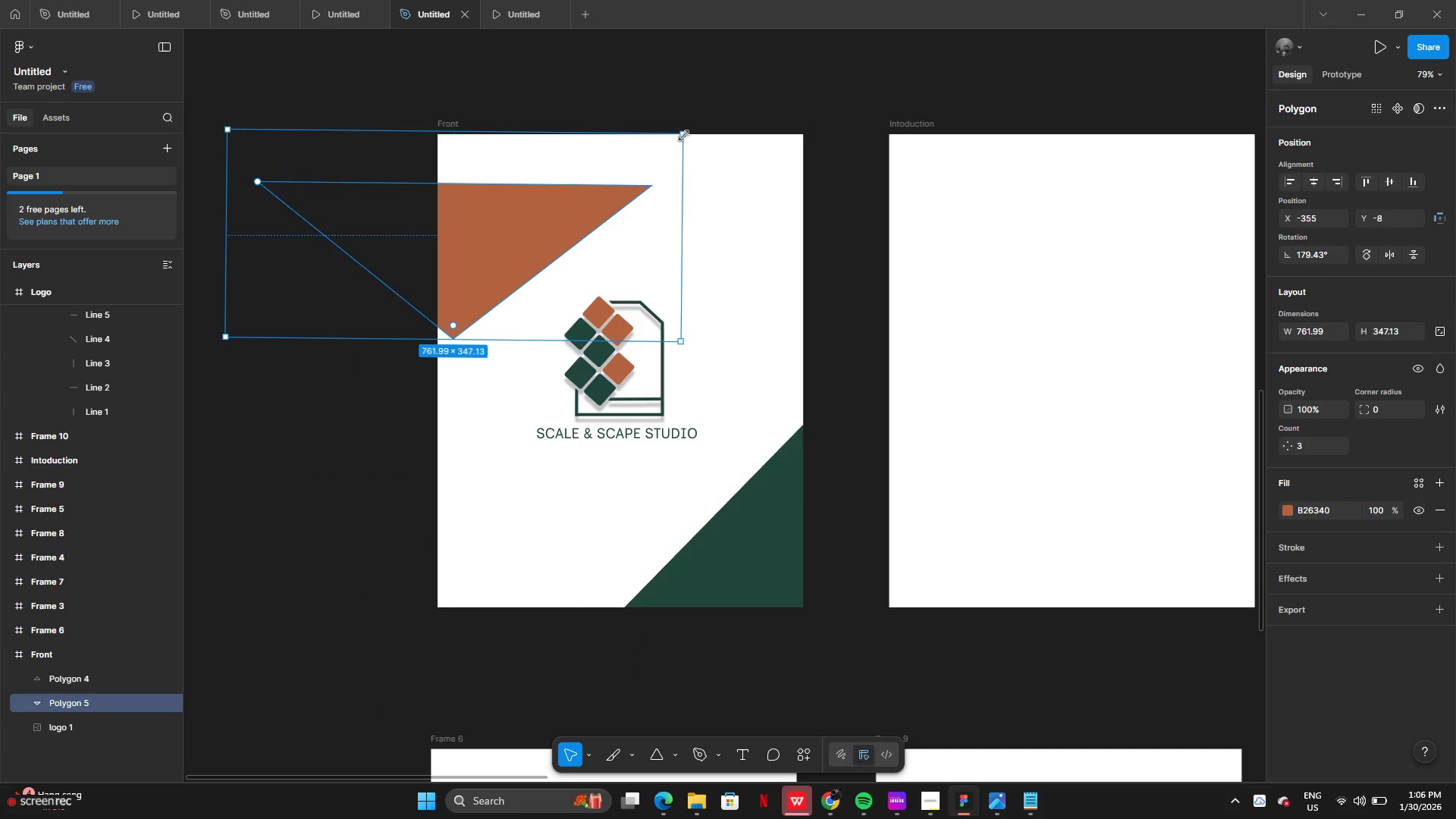 
left_click_drag(start_coordinate=[684, 134], to_coordinate=[551, 223])
 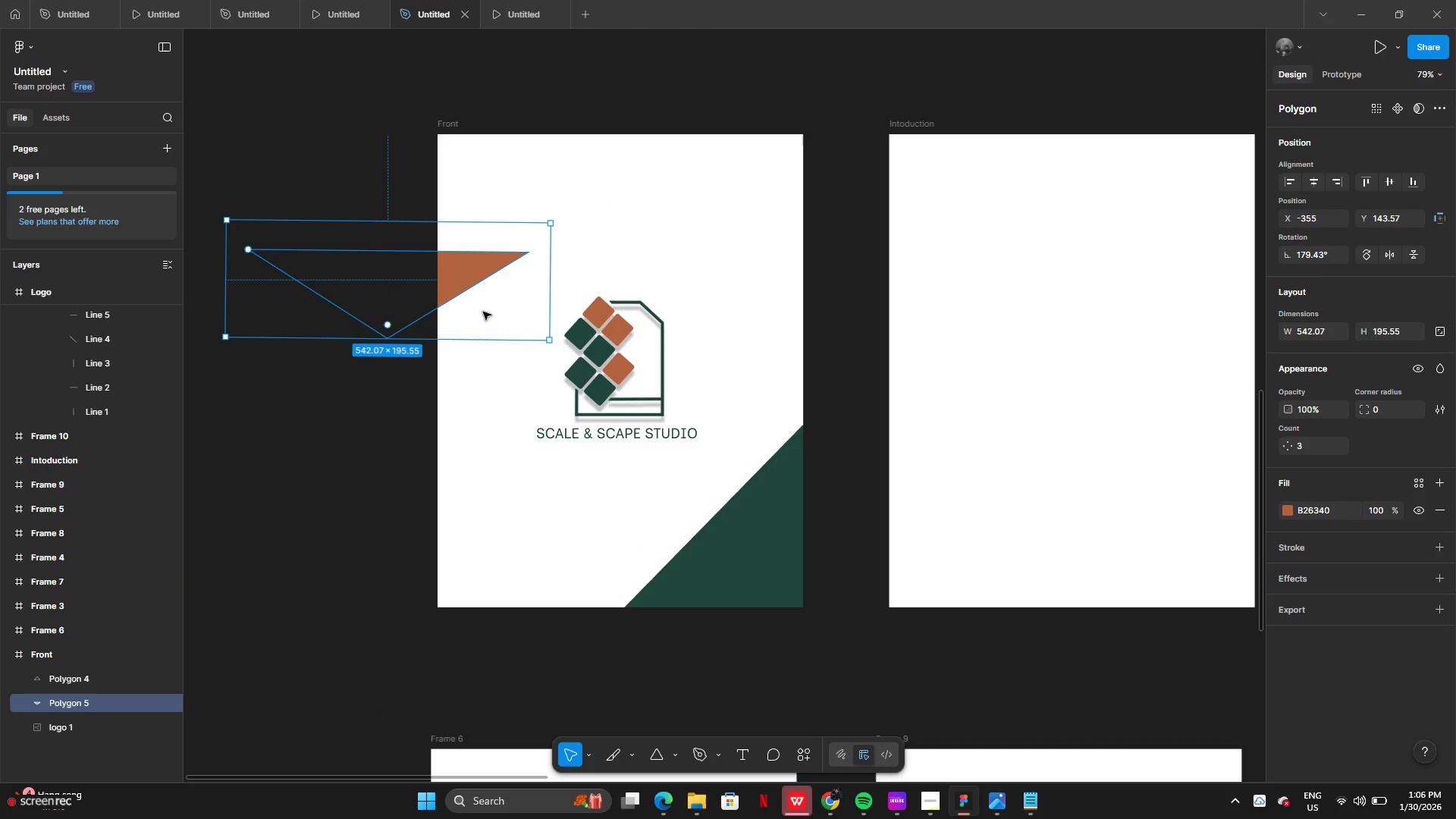 
left_click_drag(start_coordinate=[483, 312], to_coordinate=[690, 577])
 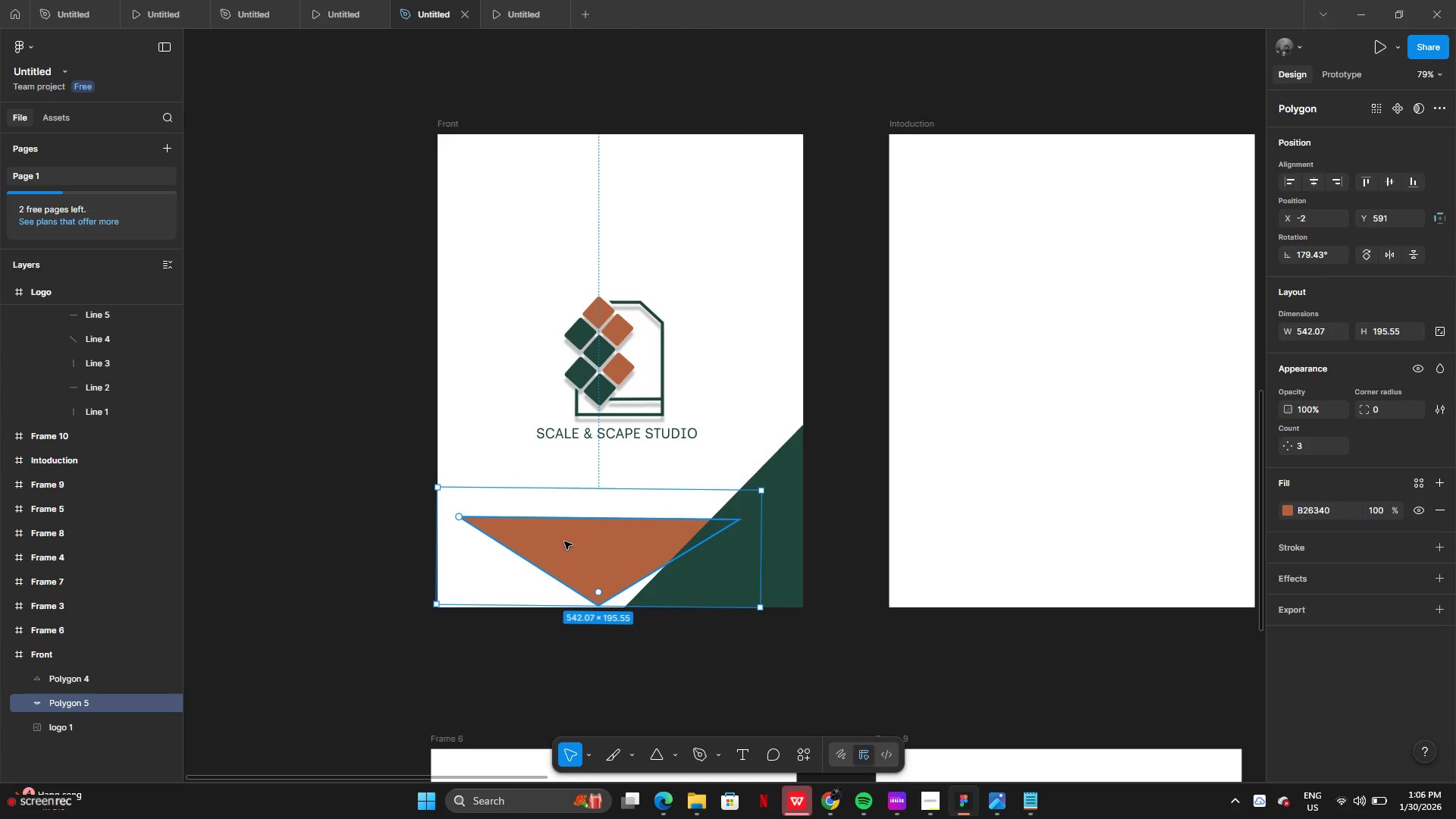 
left_click_drag(start_coordinate=[564, 541], to_coordinate=[564, 592])
 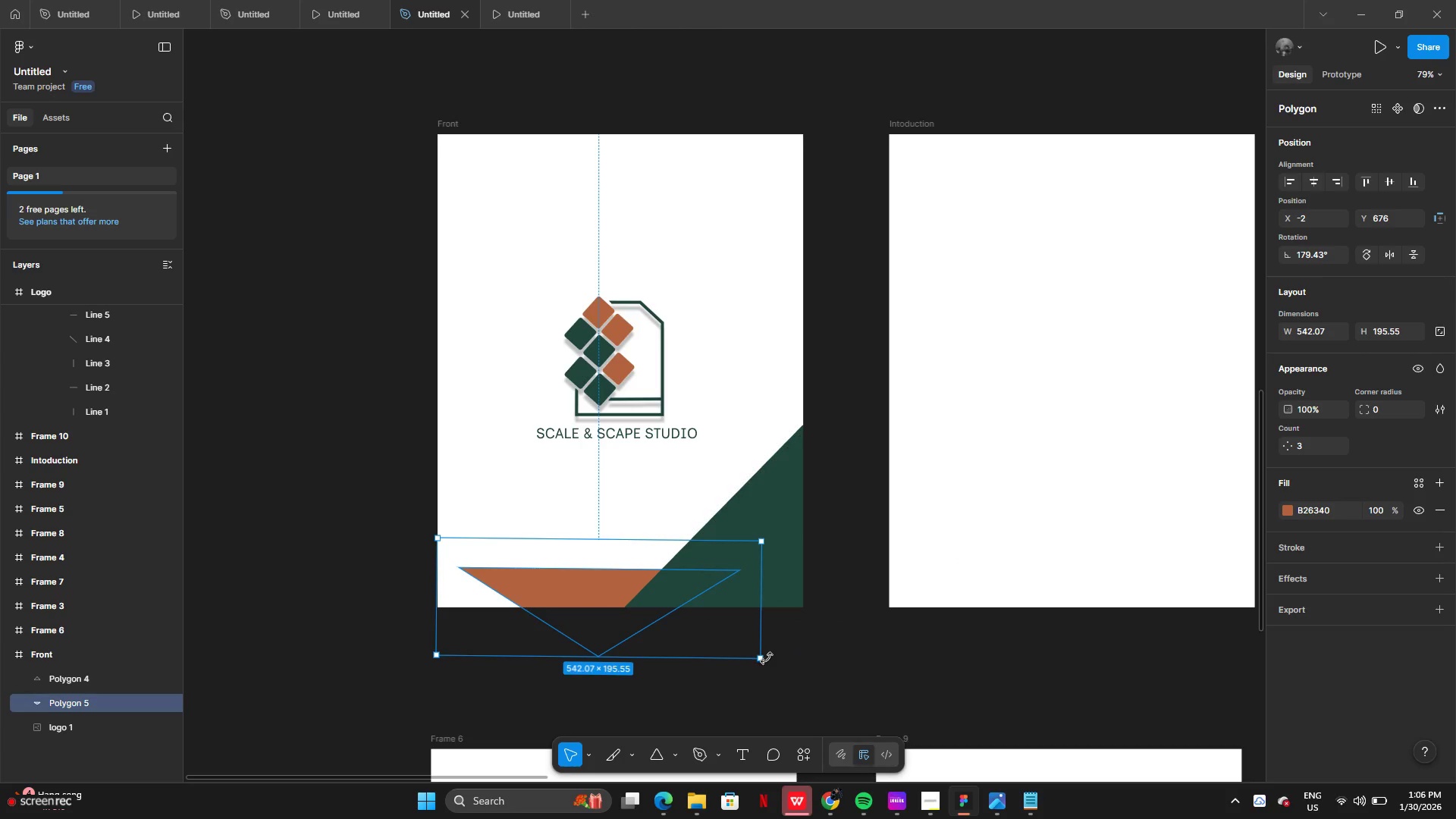 
left_click_drag(start_coordinate=[767, 662], to_coordinate=[758, 609])
 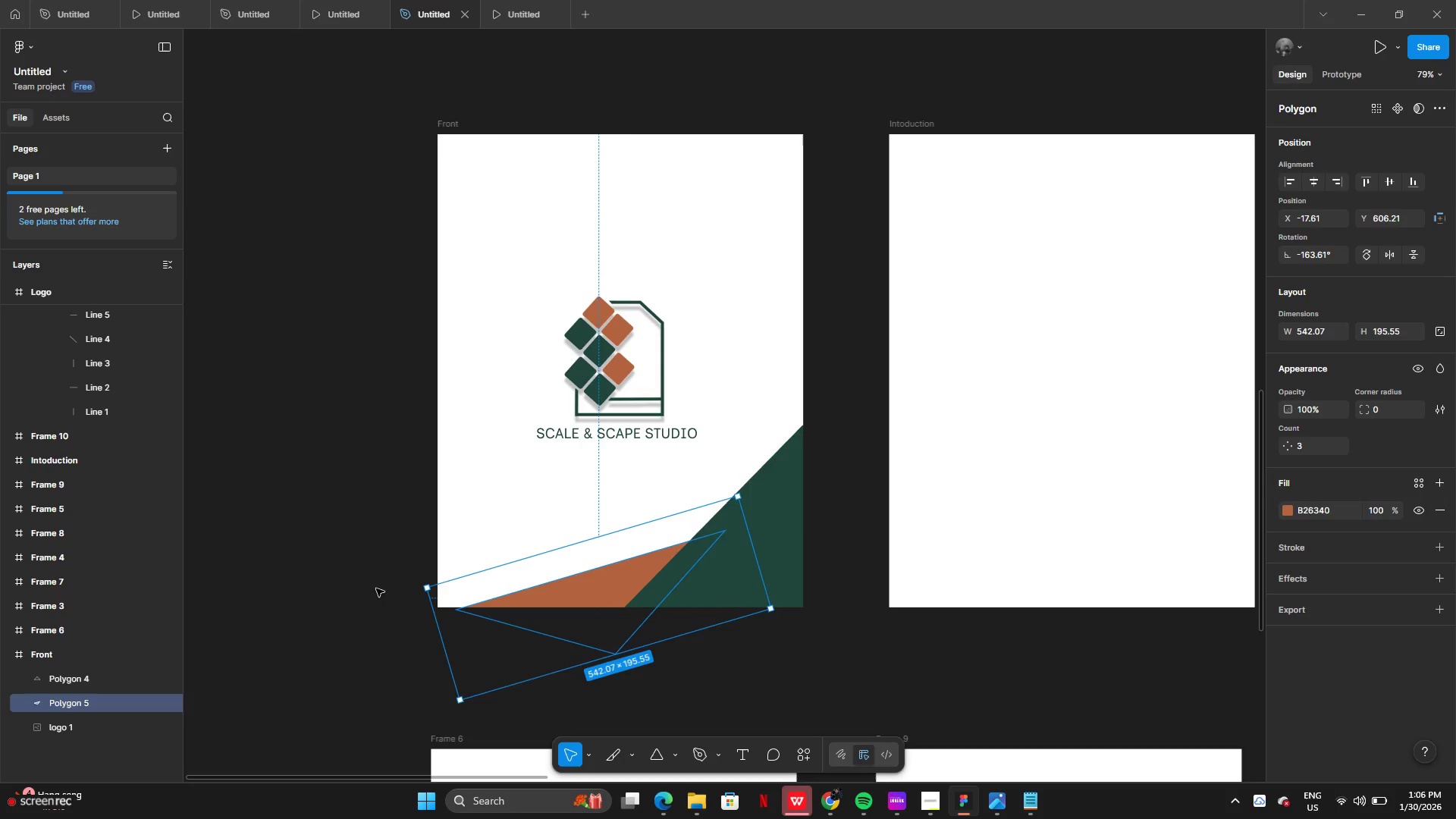 
left_click([376, 588])
 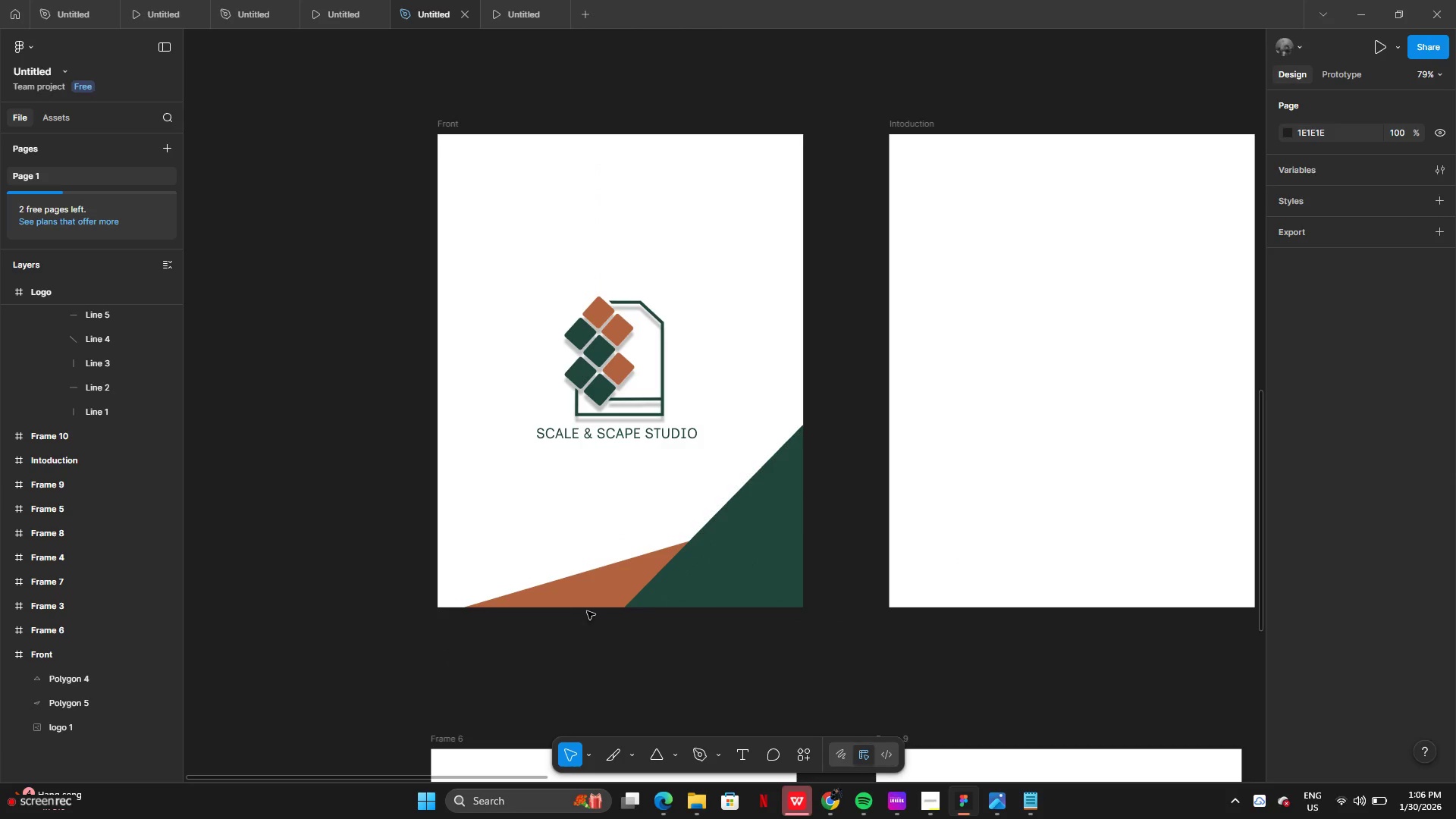 
left_click_drag(start_coordinate=[597, 595], to_coordinate=[573, 598])
 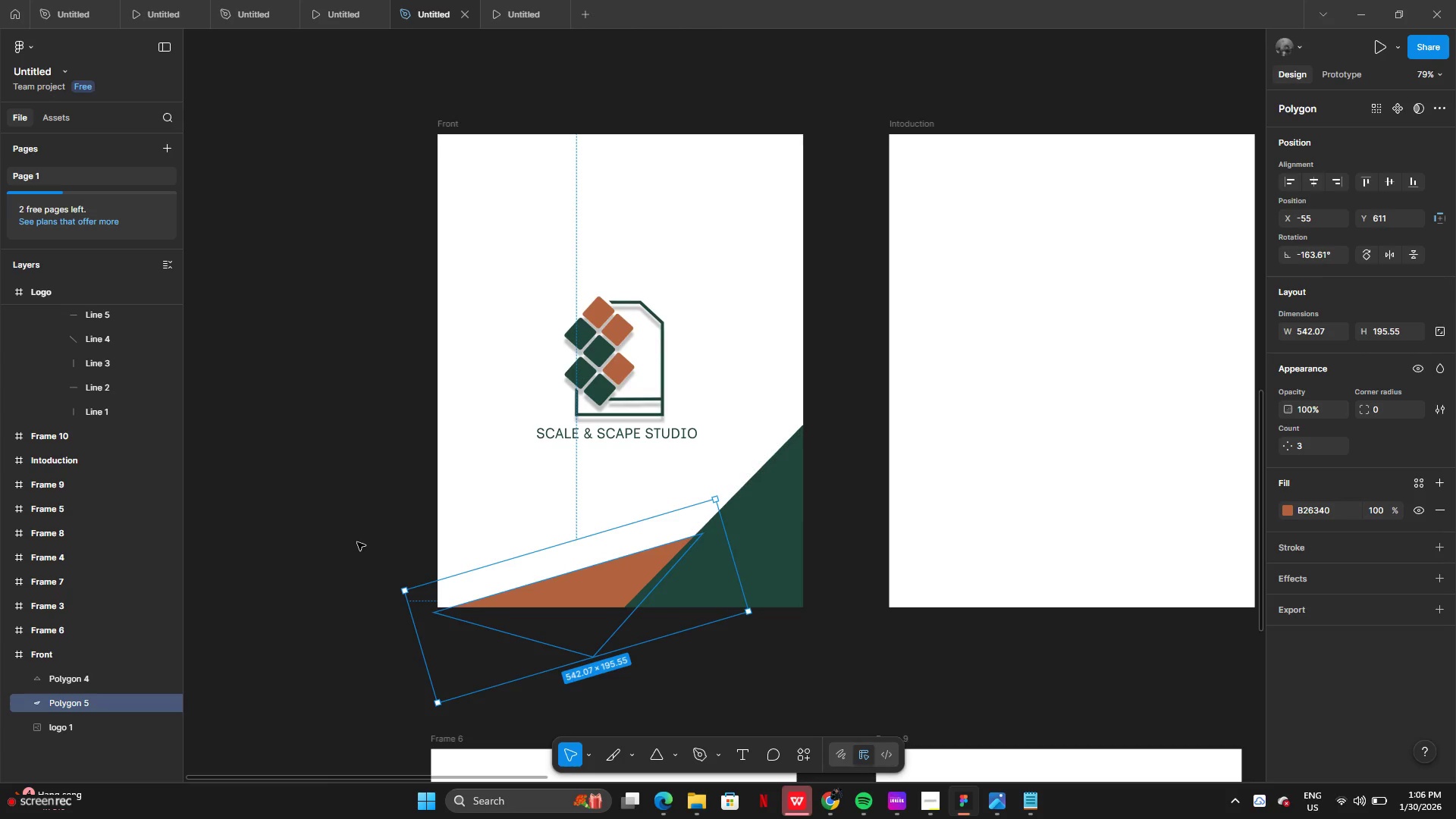 
left_click([357, 542])
 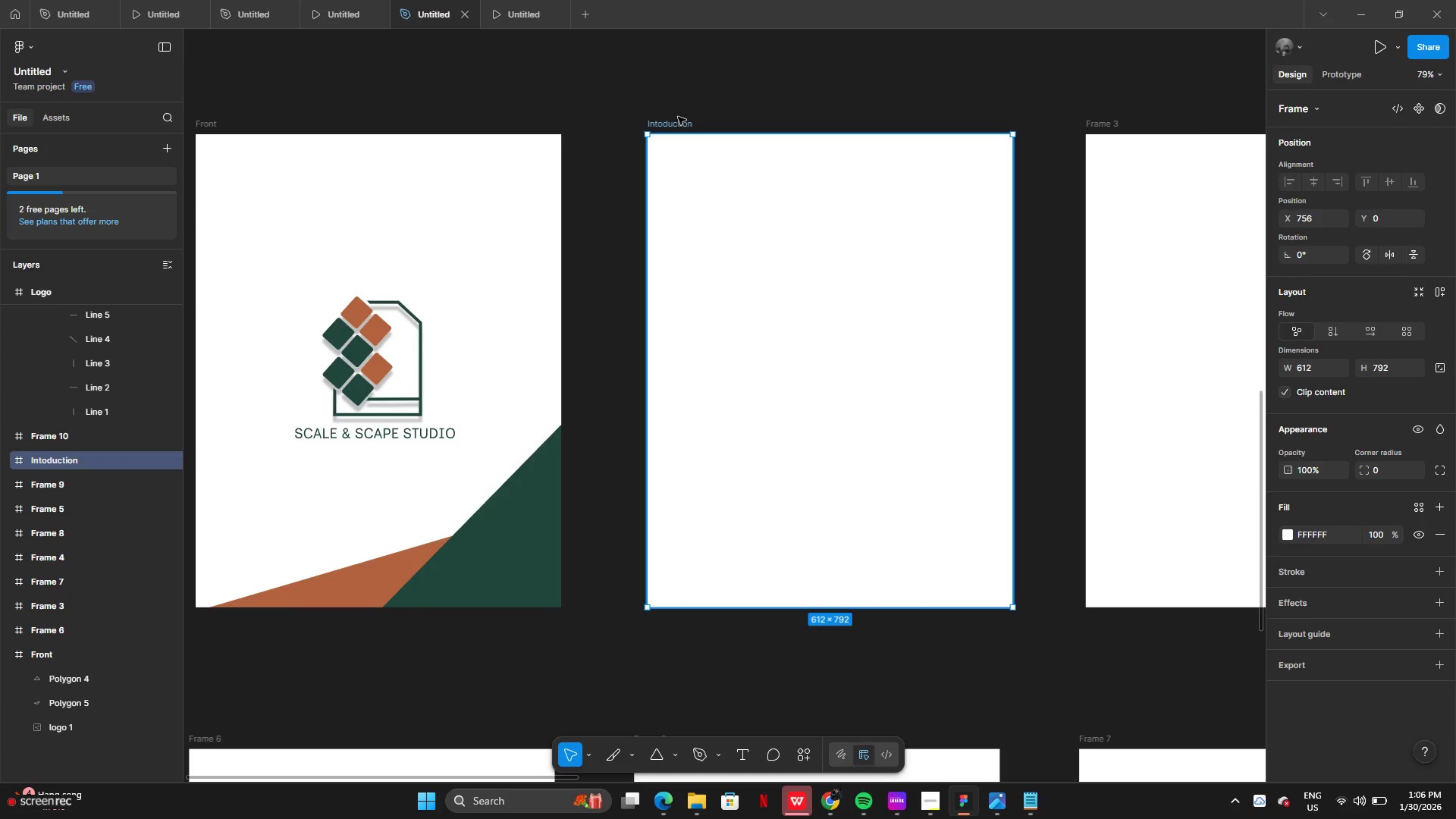 
wait(9.42)
 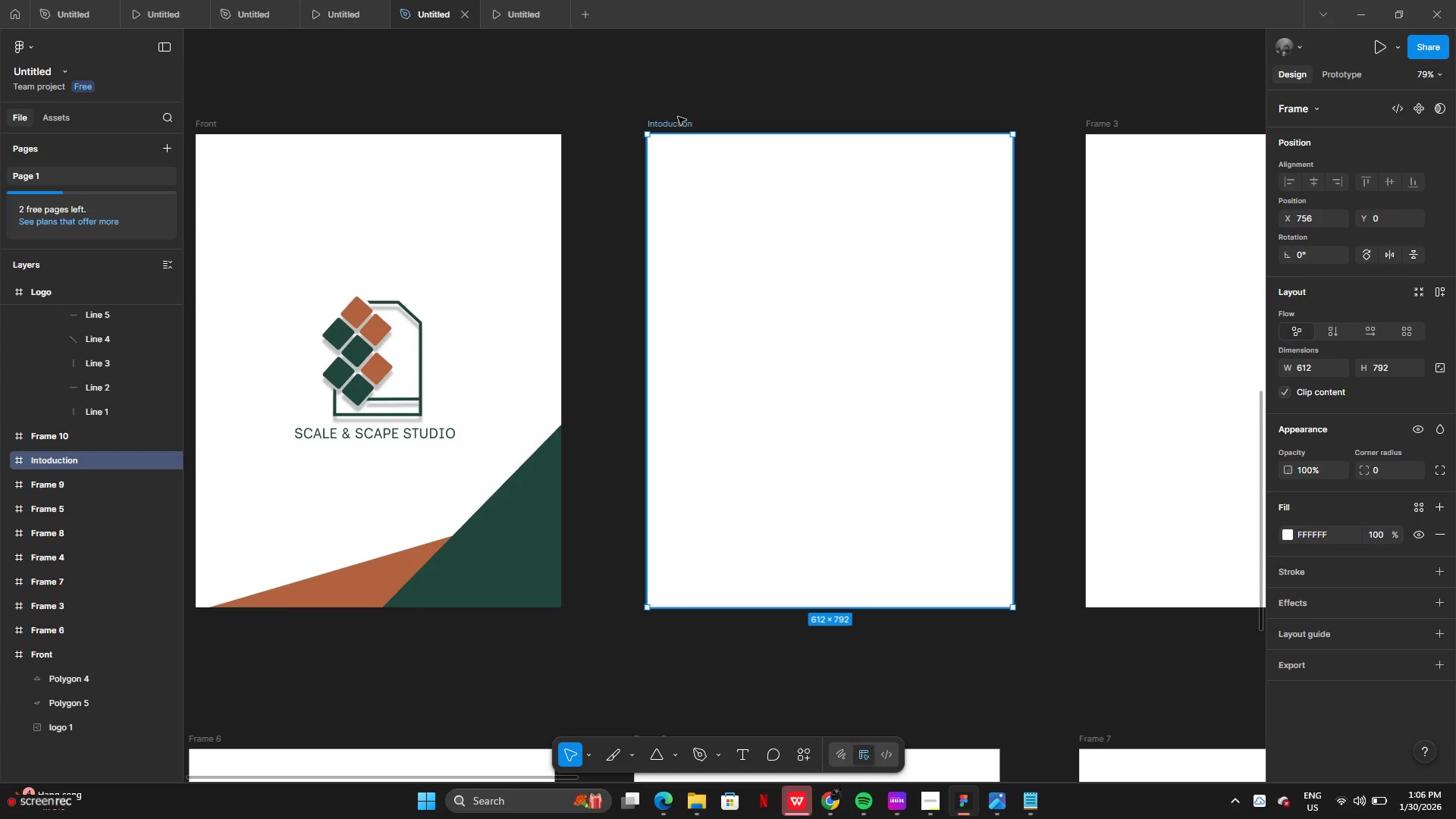 
left_click([835, 802])
 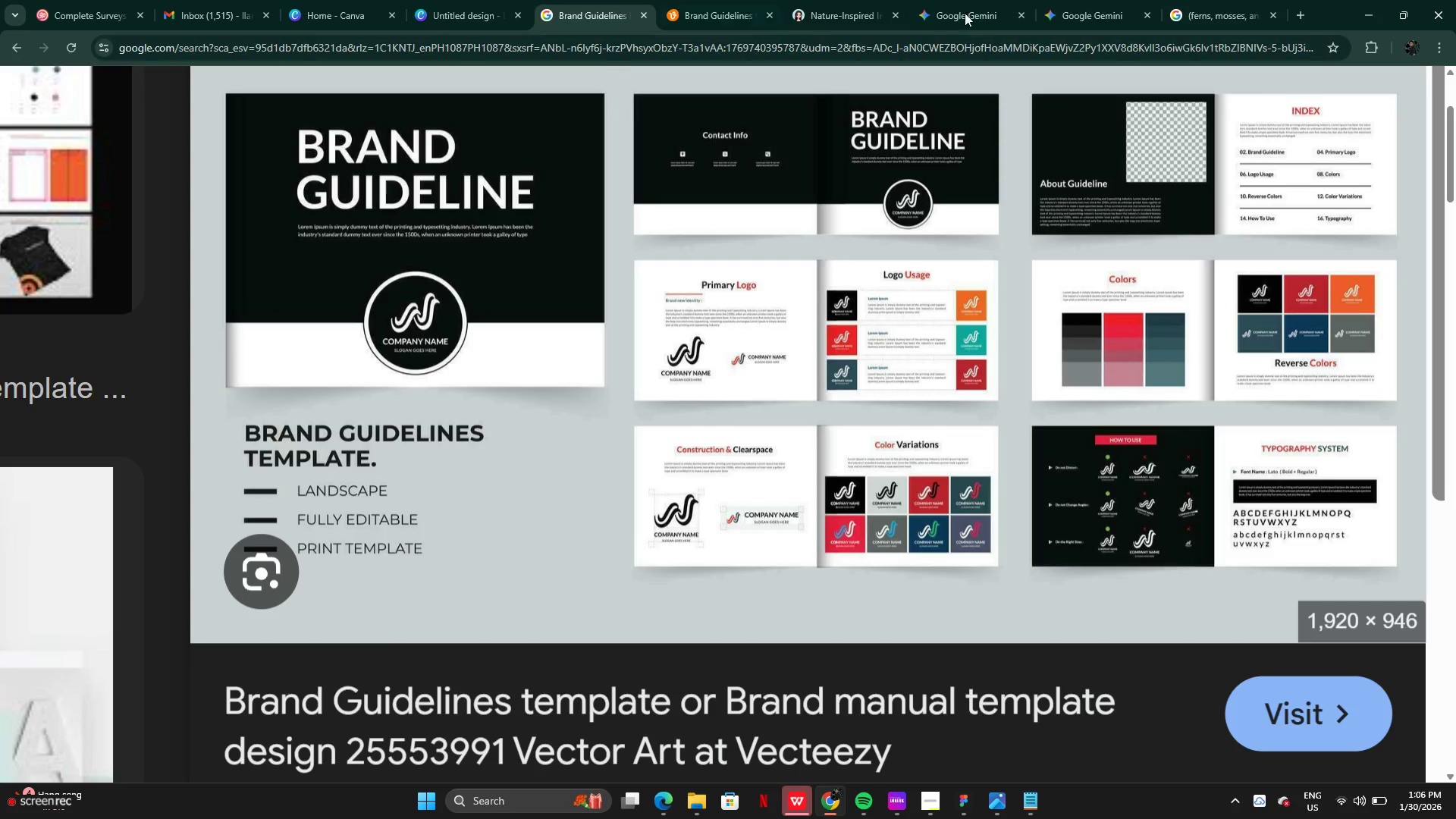 
mouse_move([870, 5])
 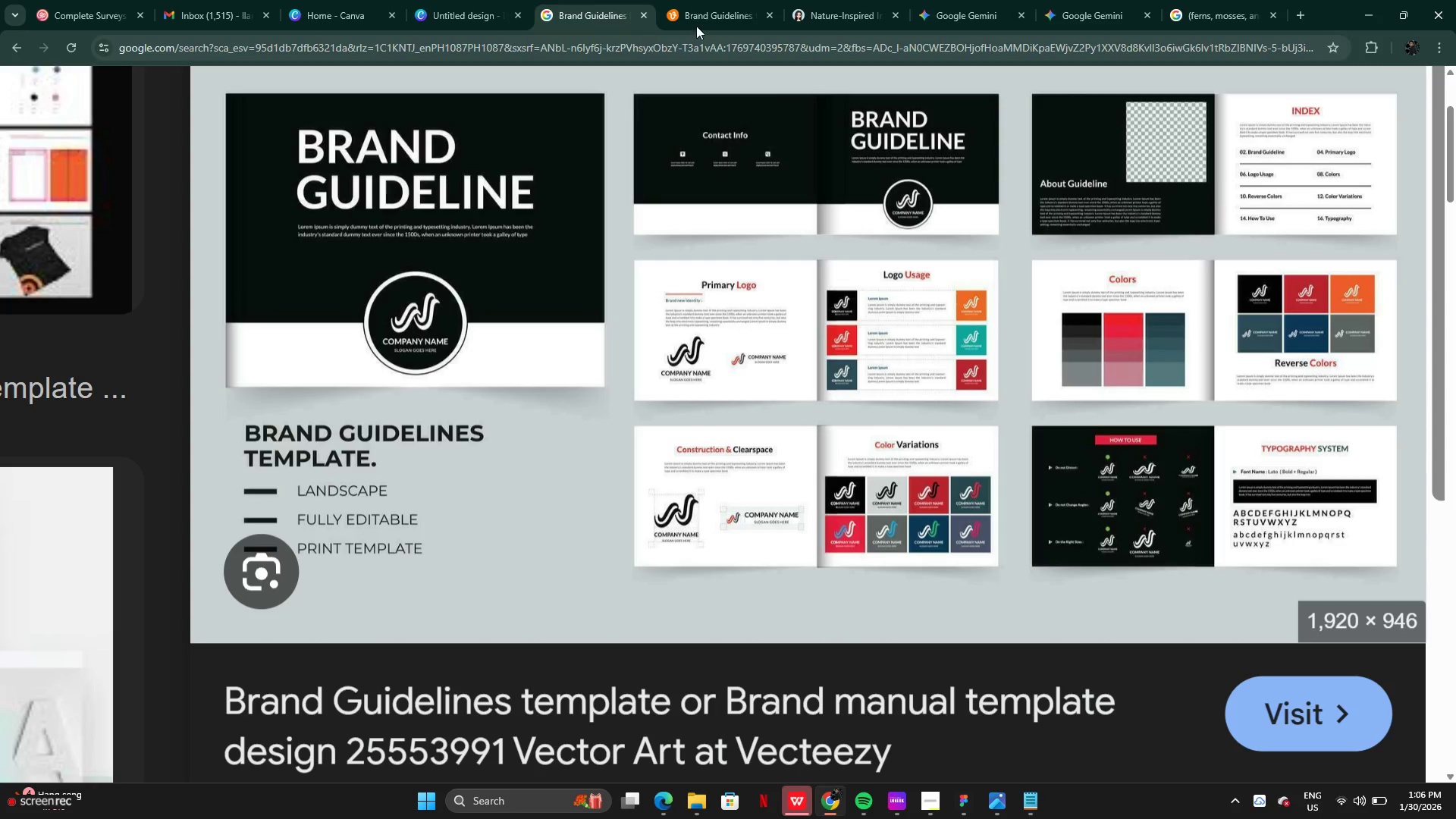 
mouse_move([609, 39])
 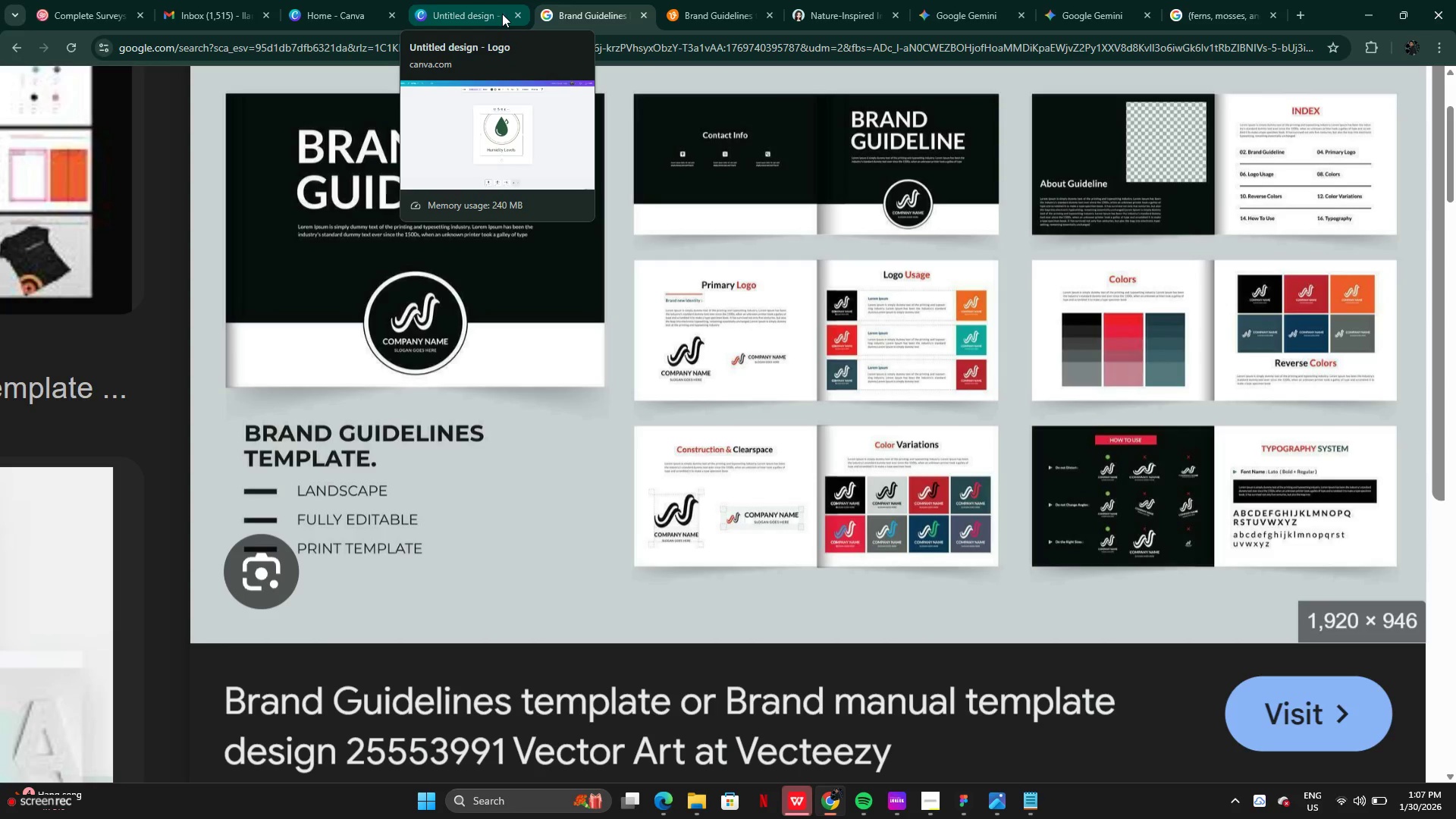 
wait(6.03)
 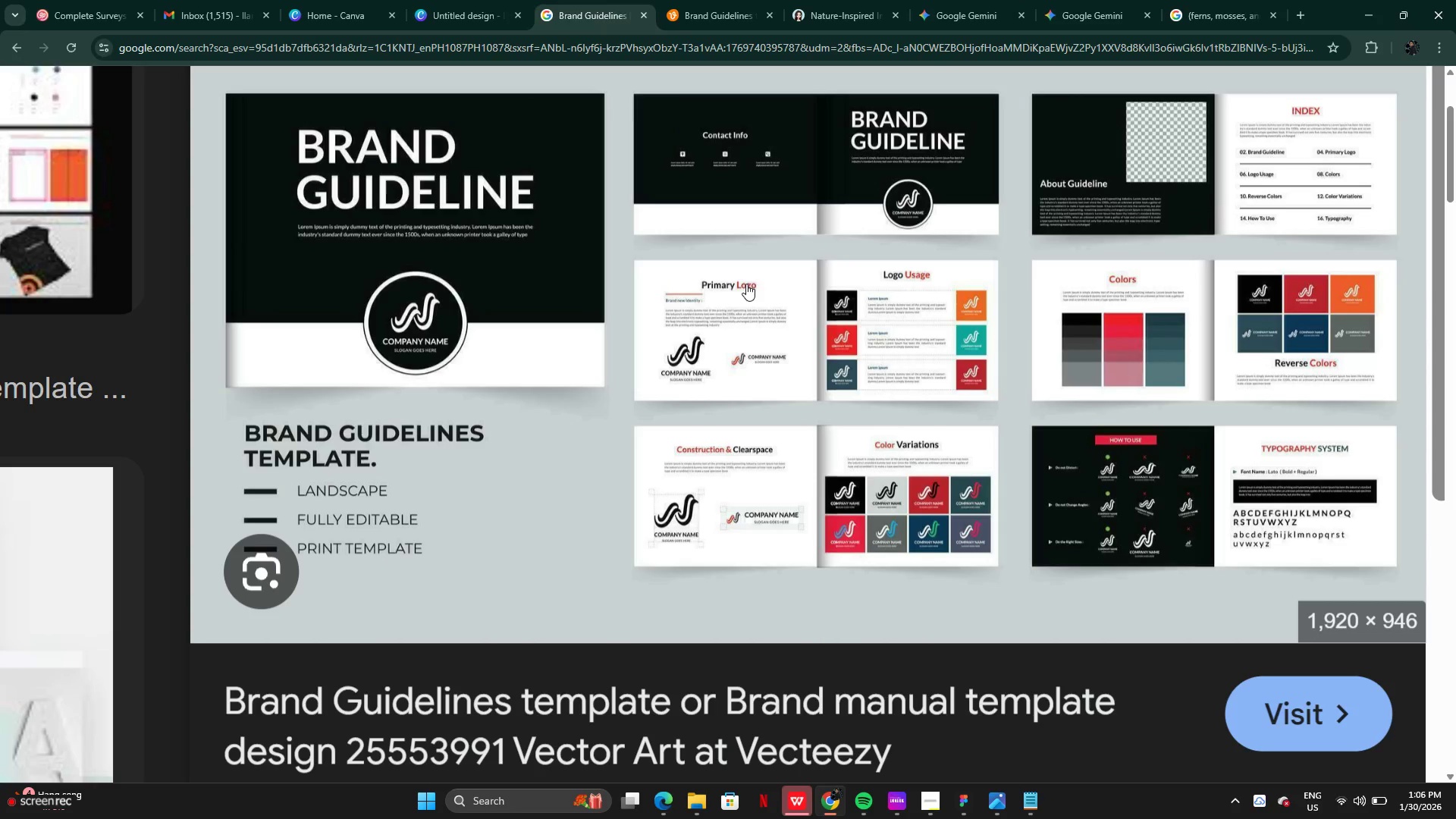 
left_click([702, 14])
 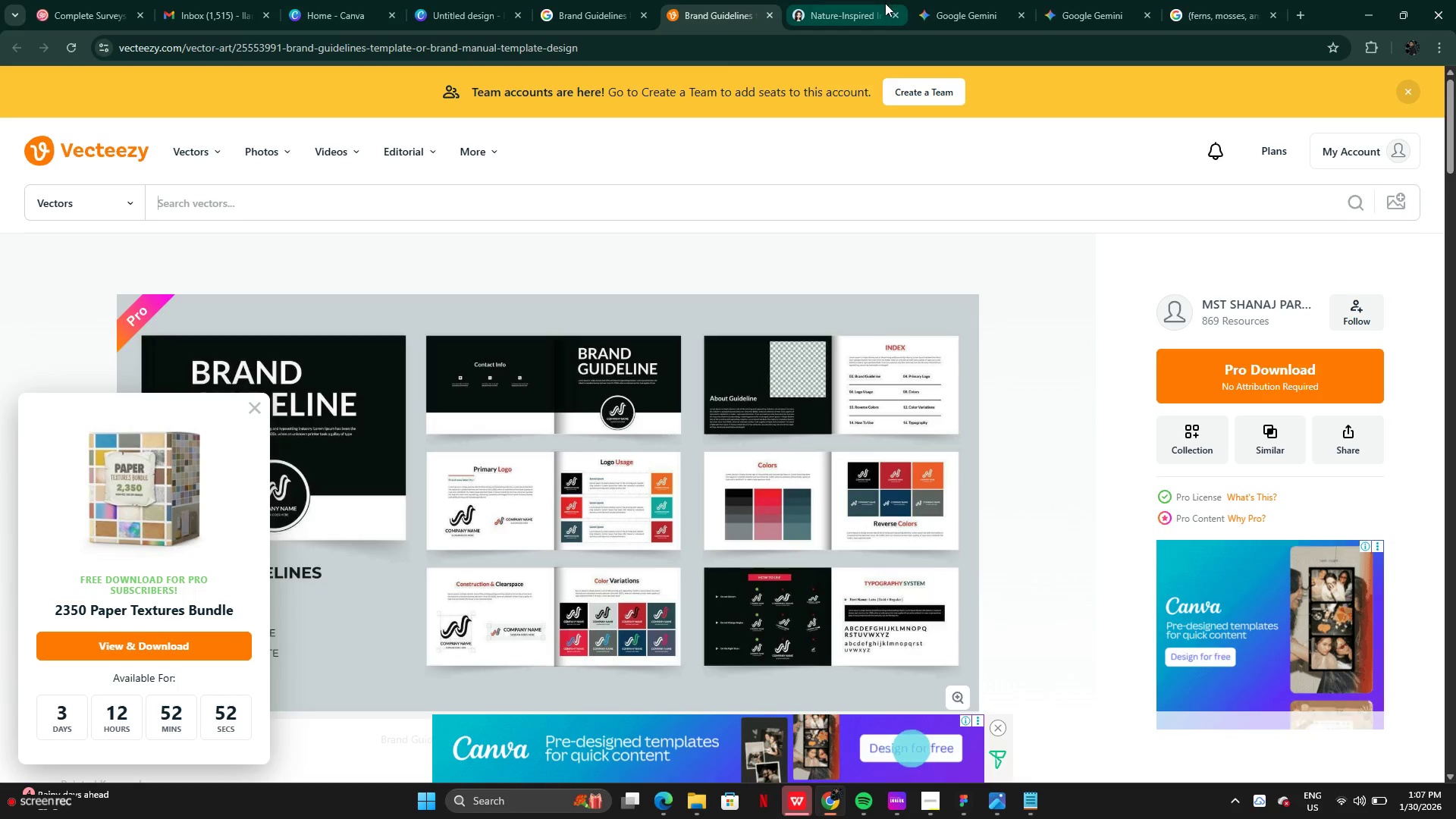 
left_click([979, 14])
 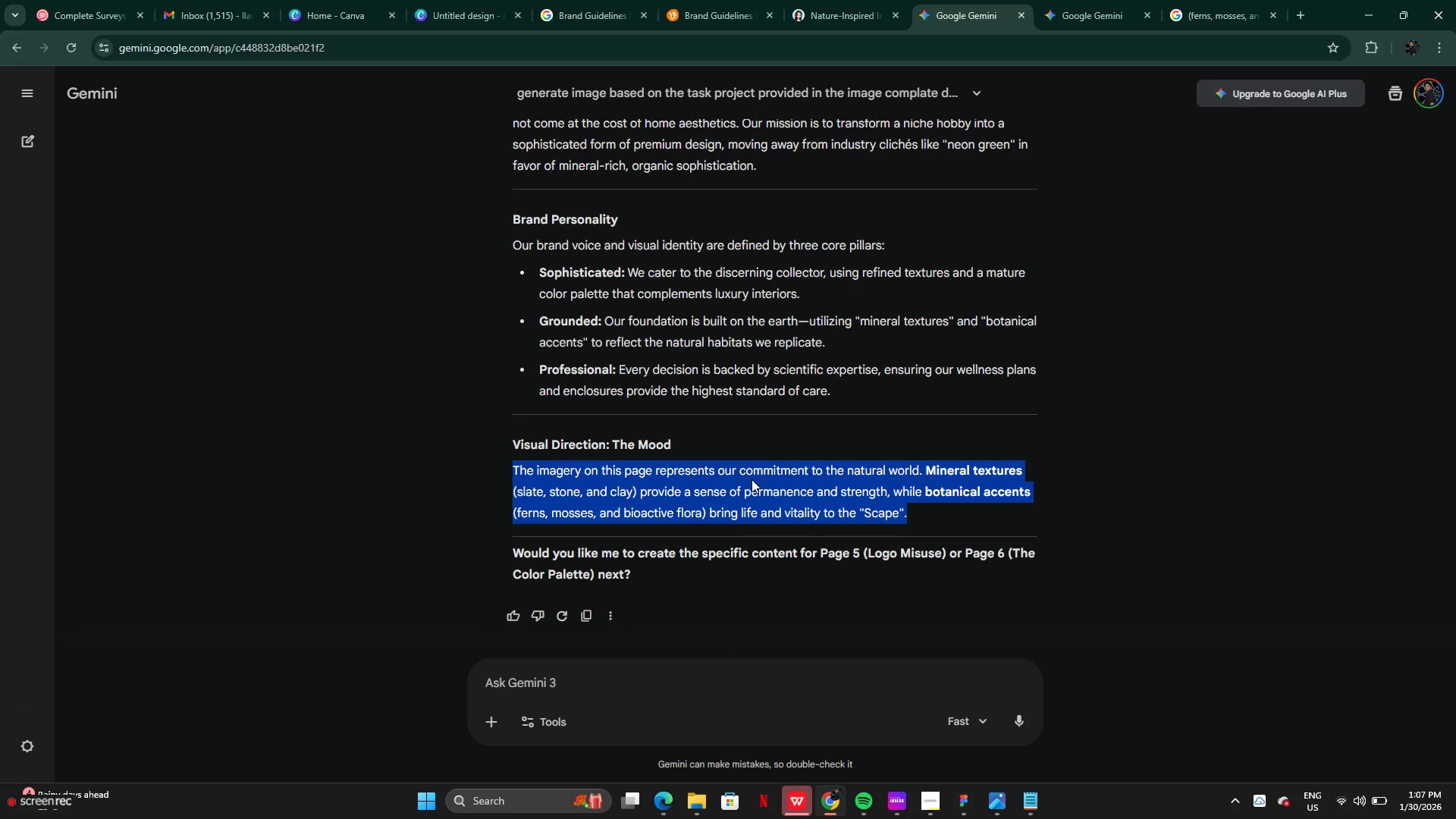 
scroll: coordinate [752, 479], scroll_direction: up, amount: 2.0
 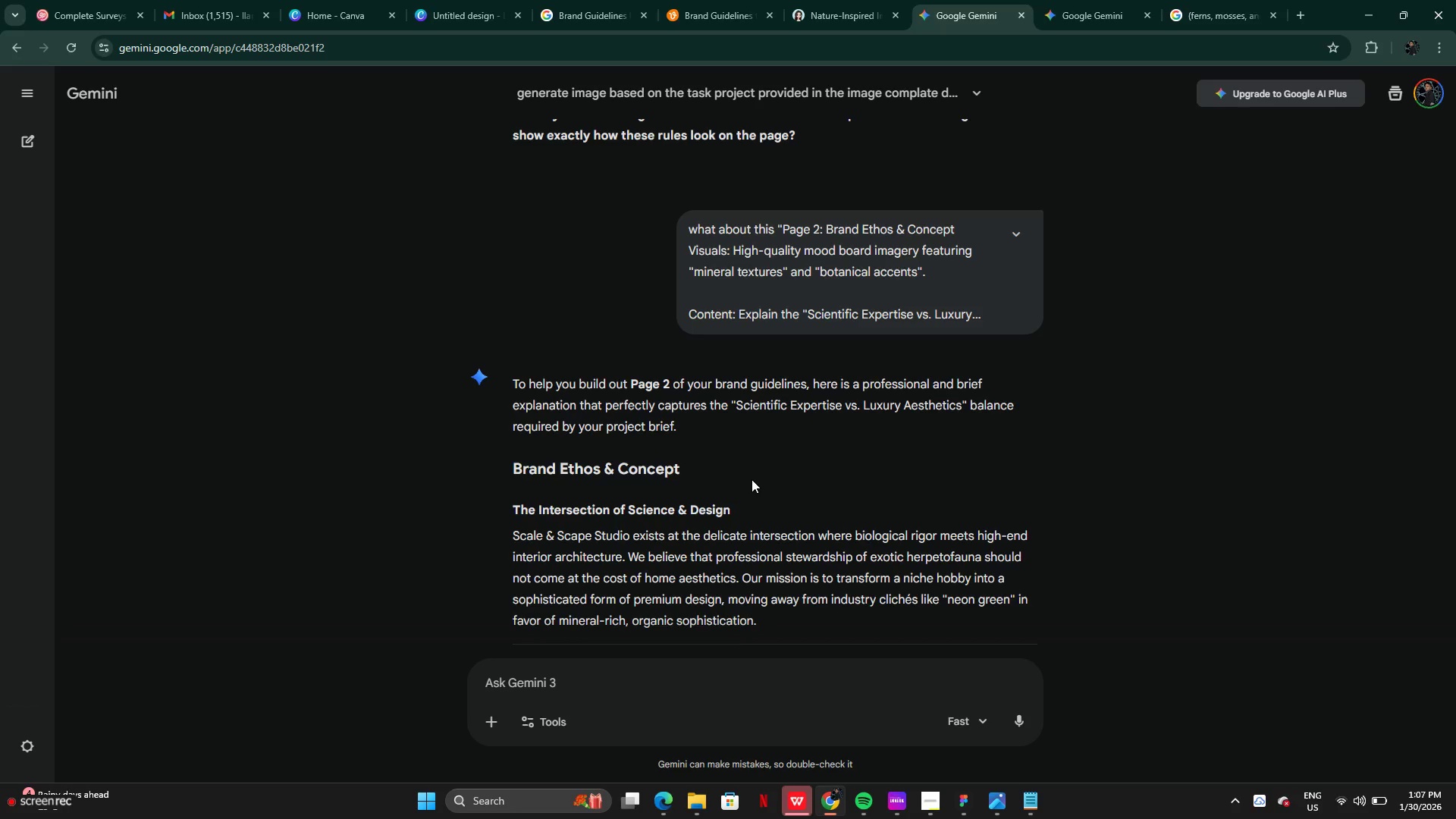 
wait(8.78)
 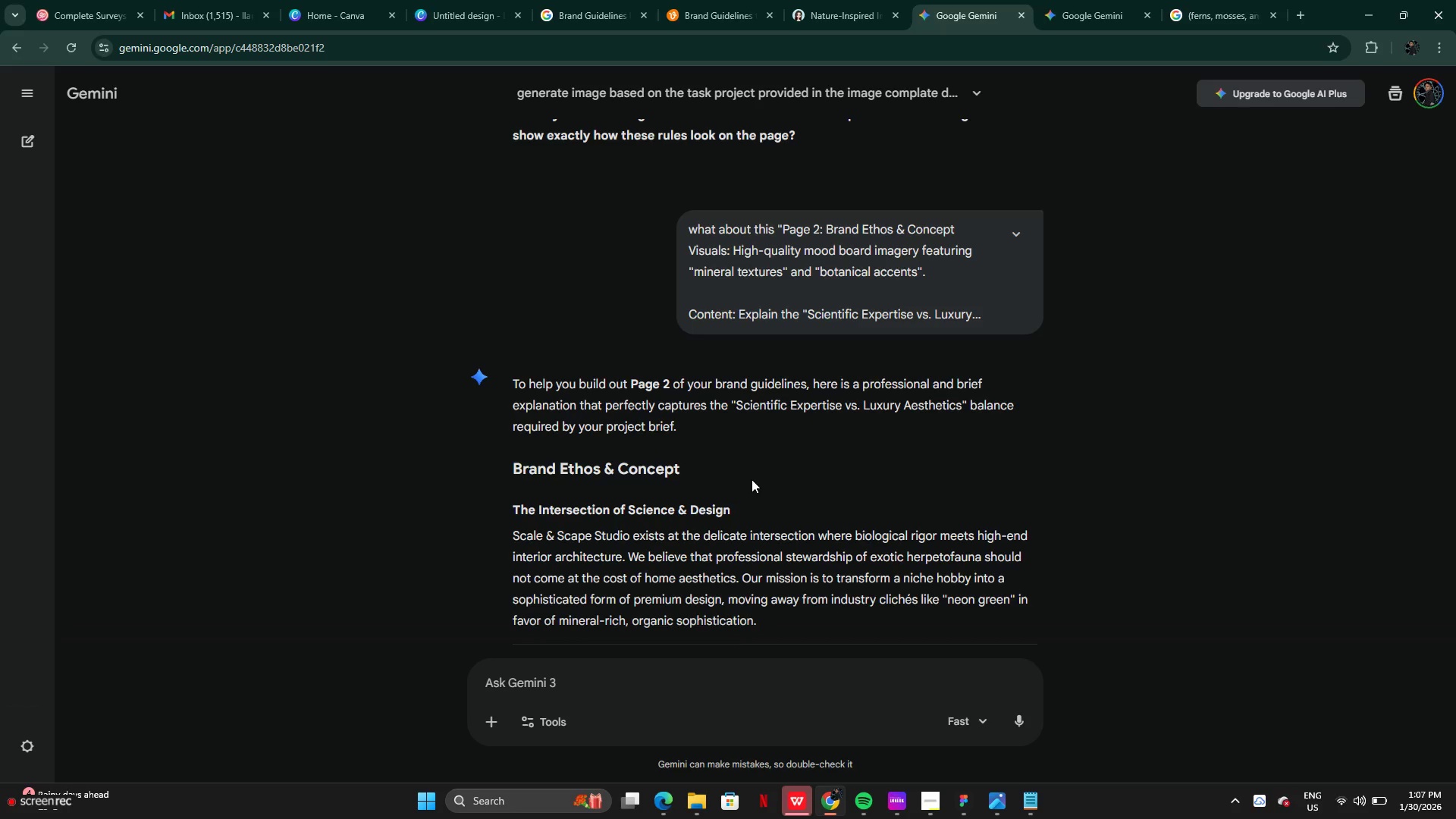 
left_click([1016, 234])
 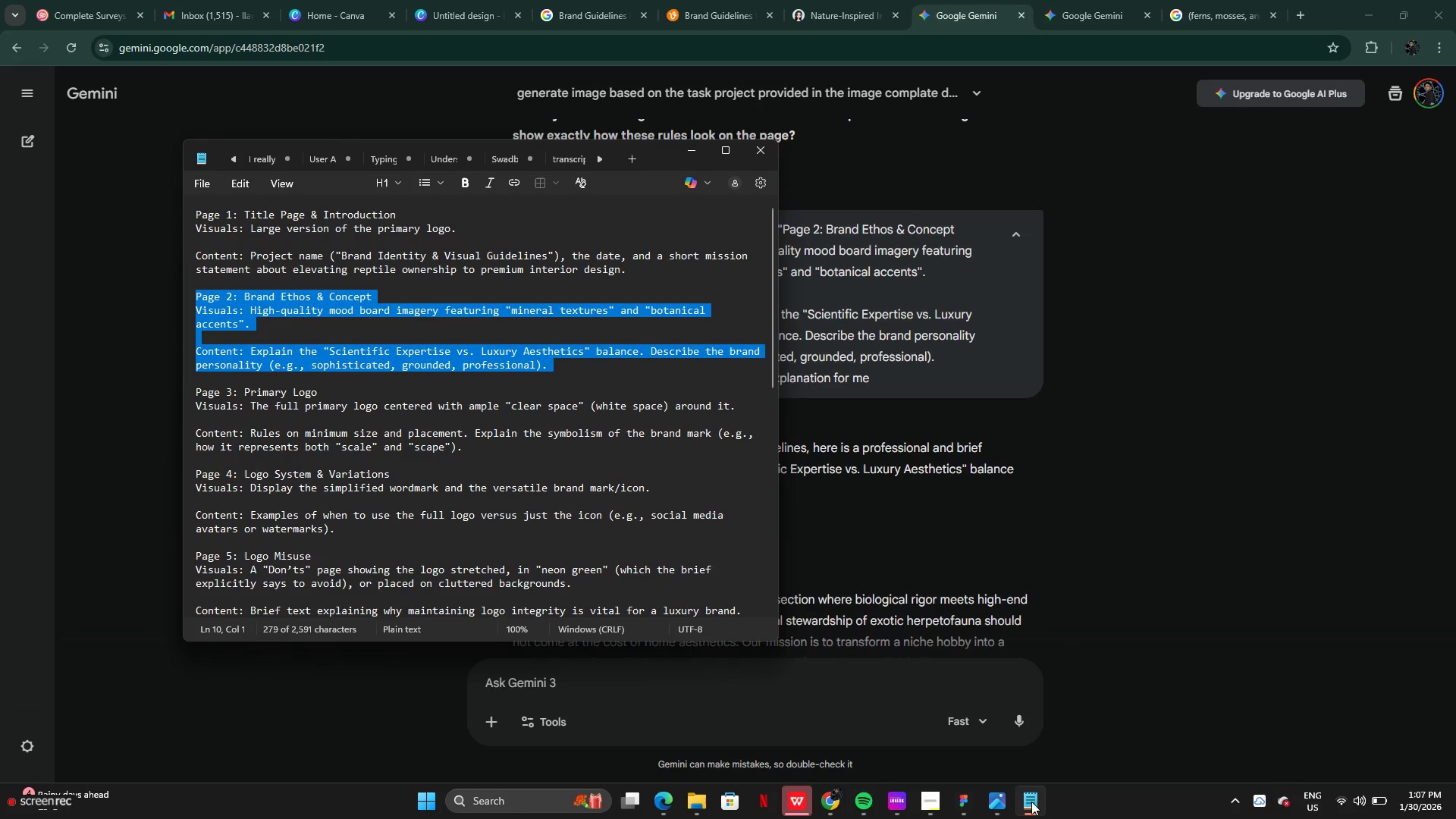 
wait(6.81)
 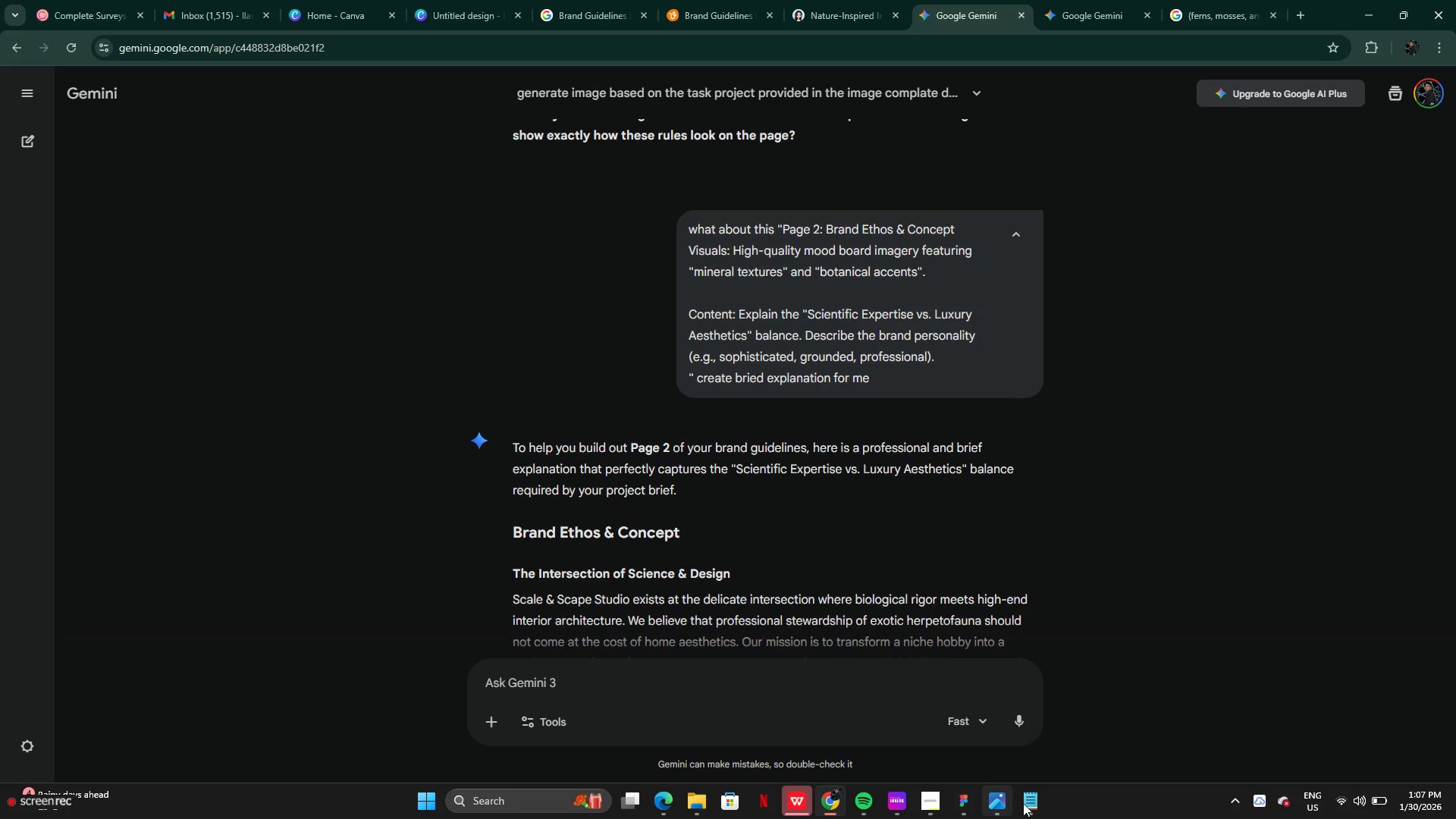 
left_click([1032, 802])
 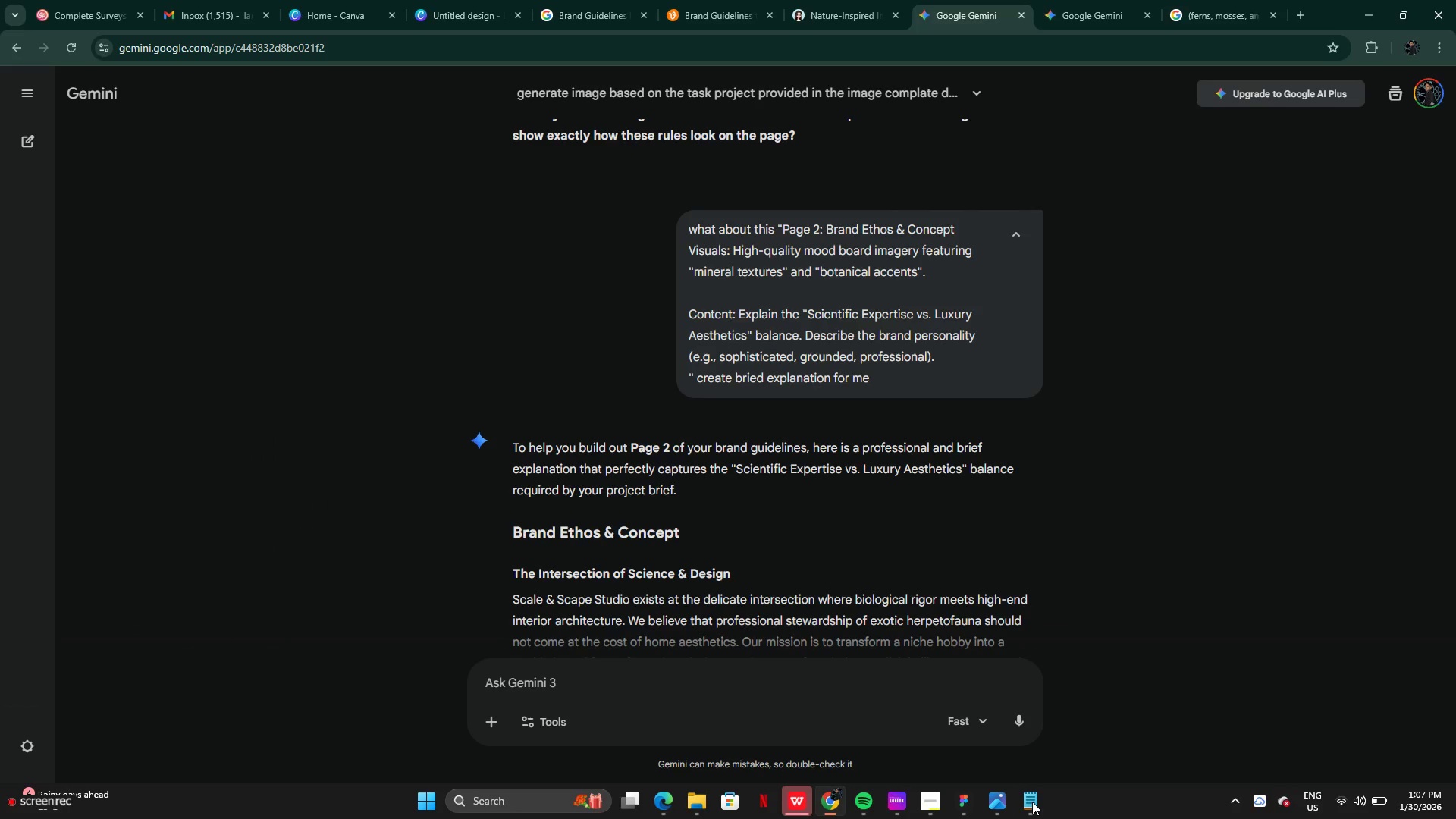 
mouse_move([970, 803])
 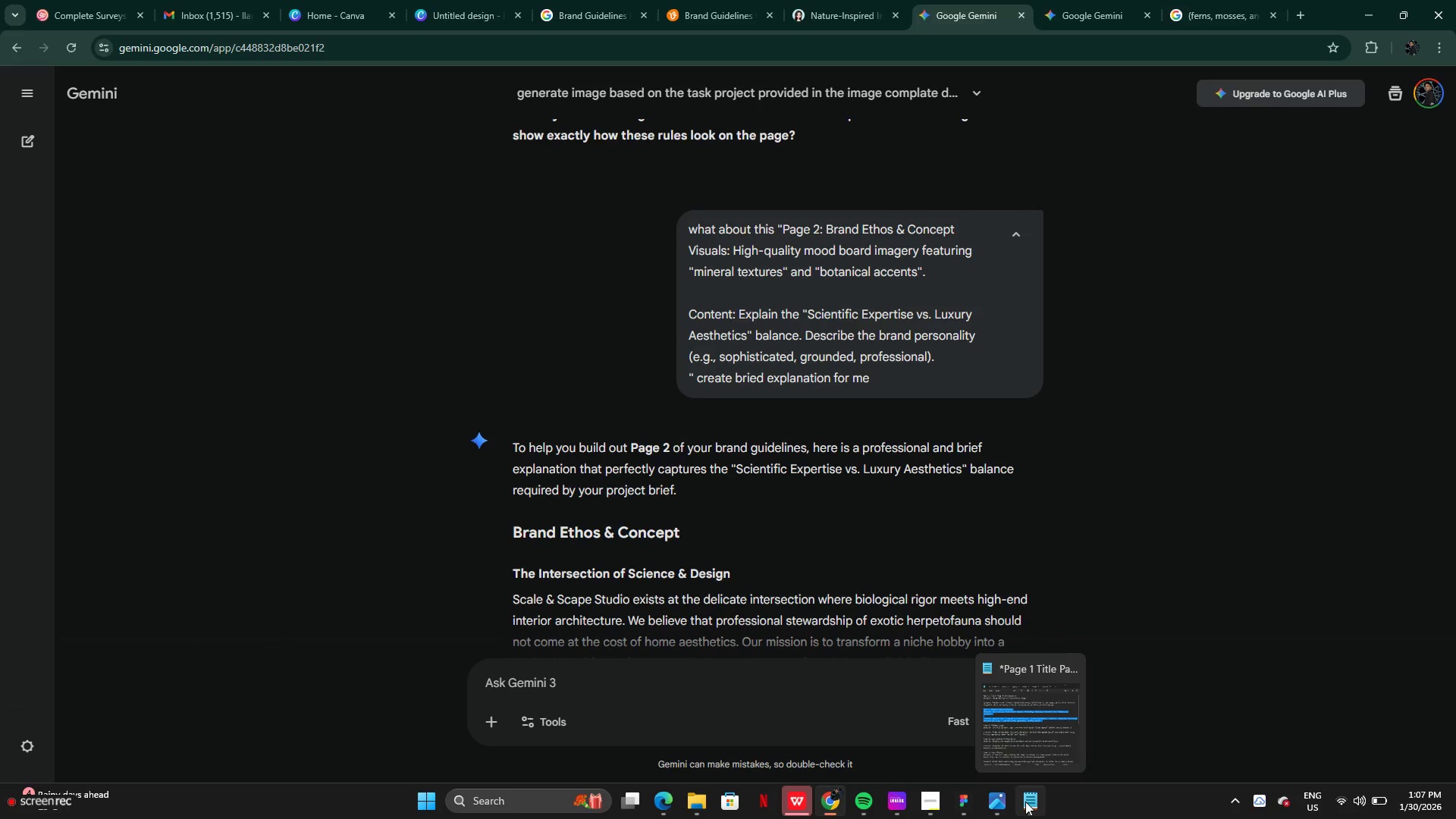 
left_click([1025, 802])
 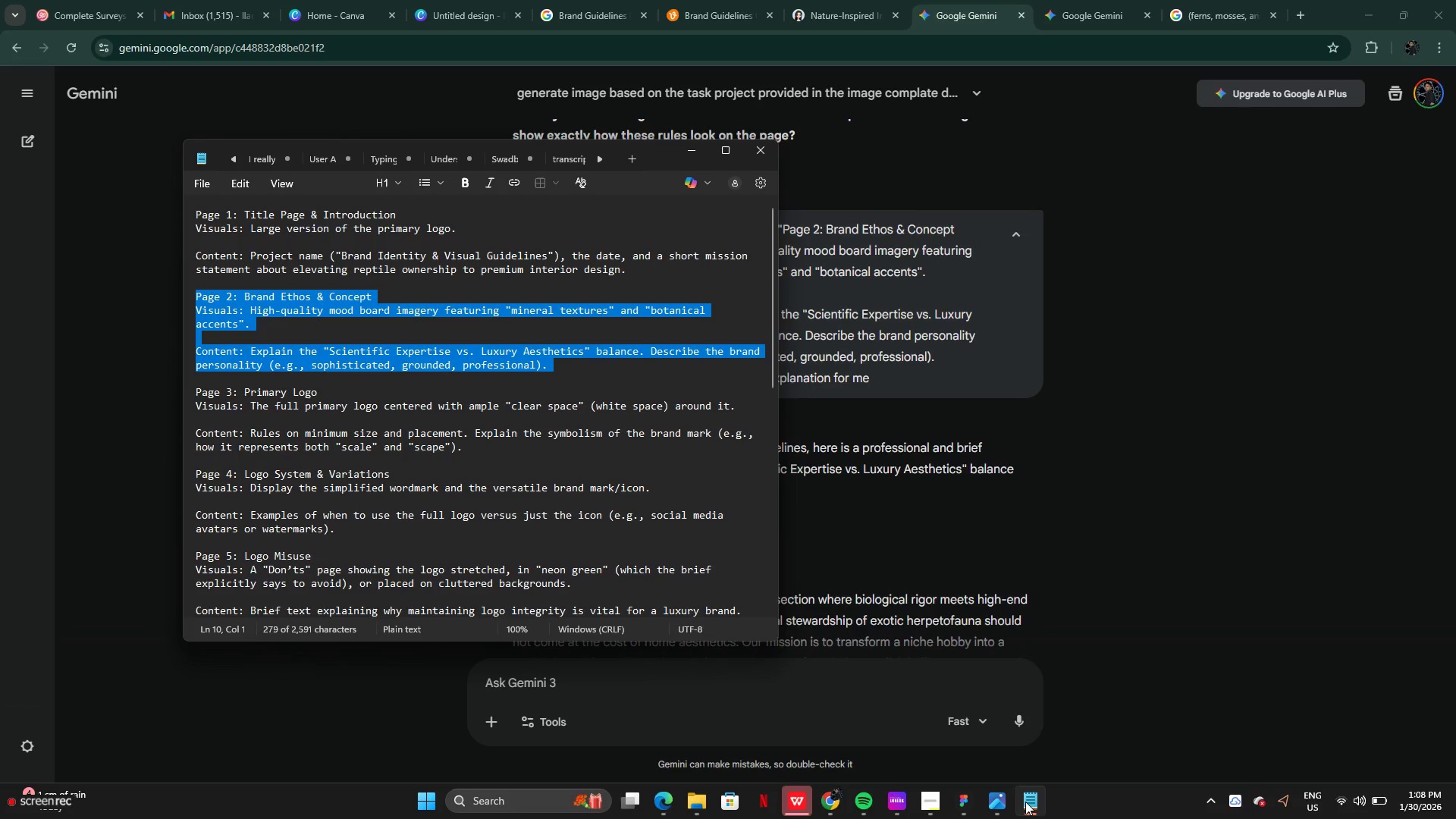 
wait(57.39)
 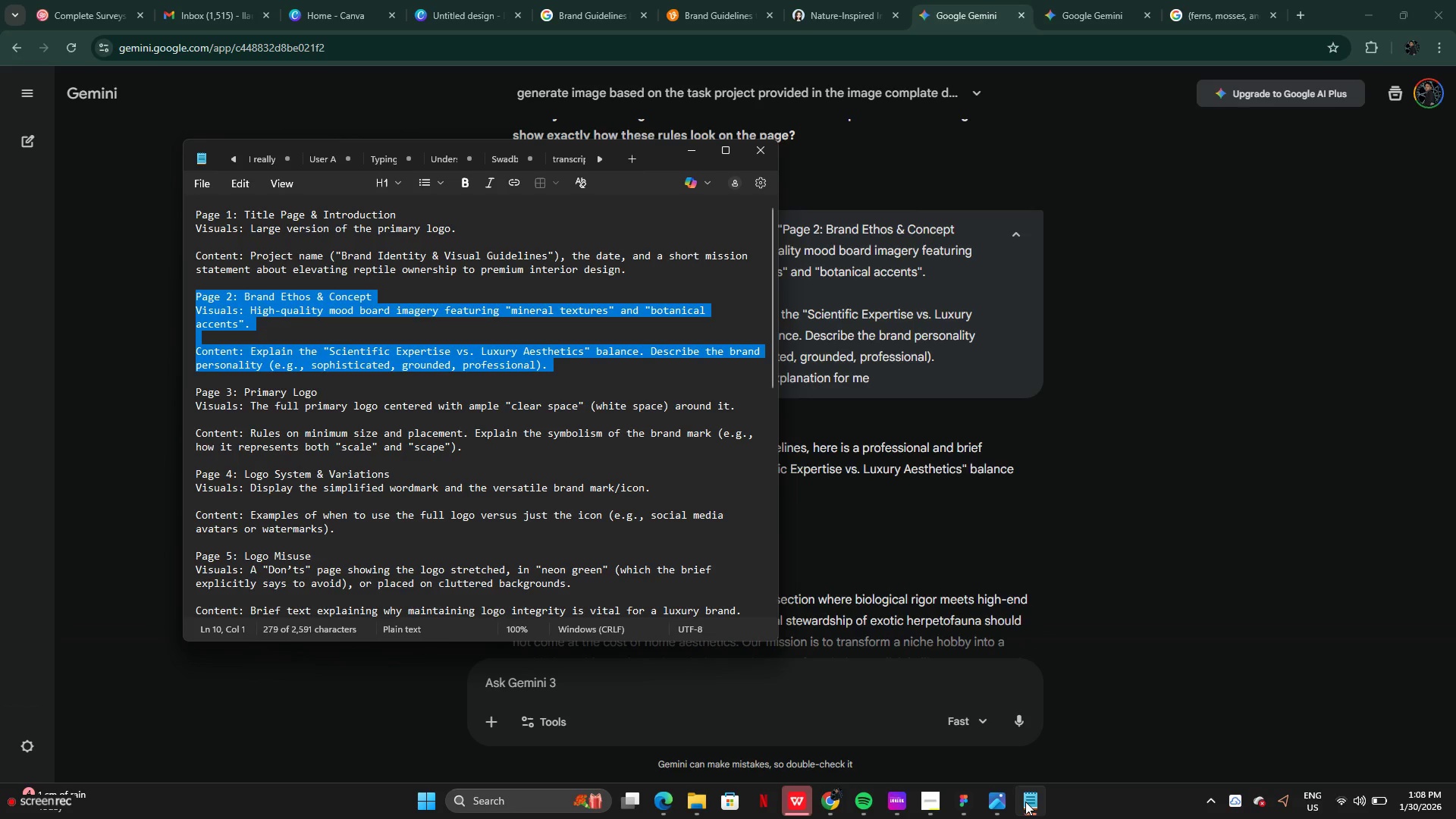 
left_click([937, 808])